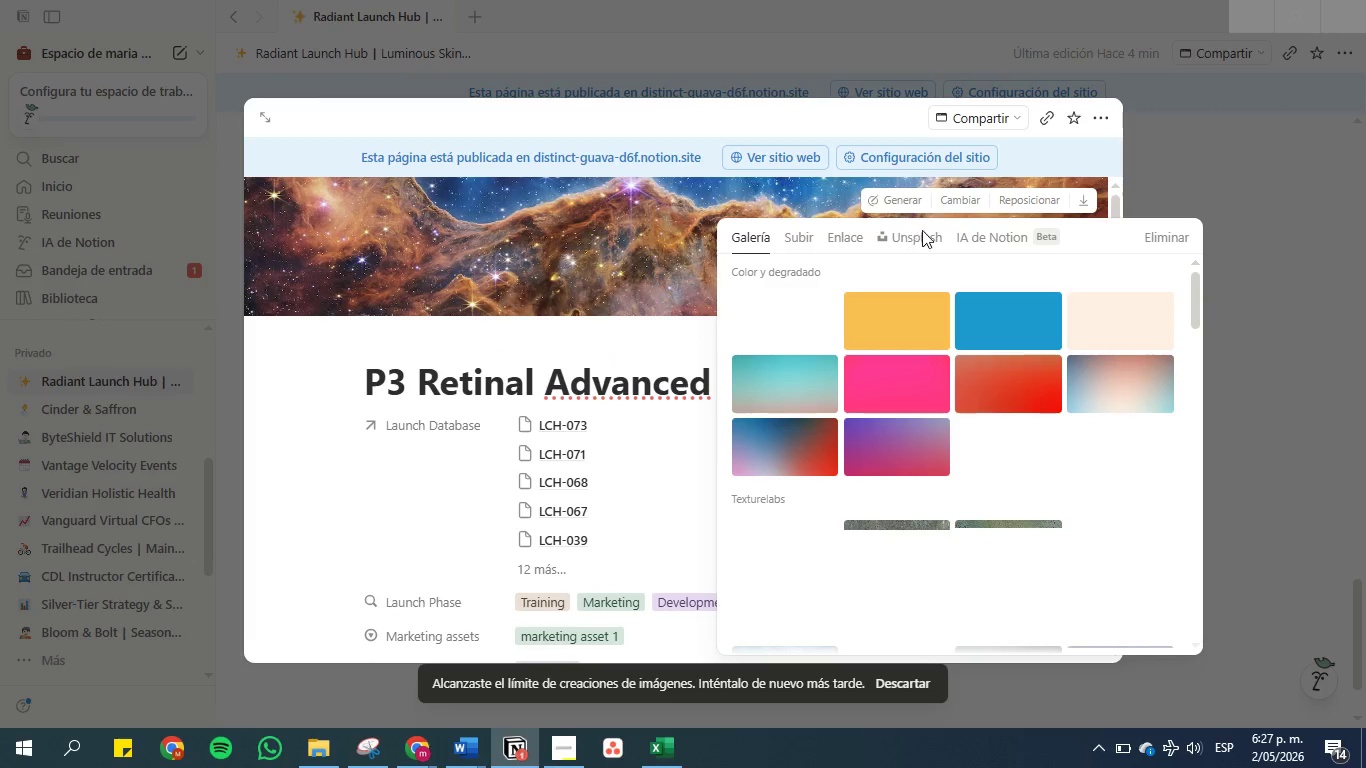 
left_click([881, 242])
 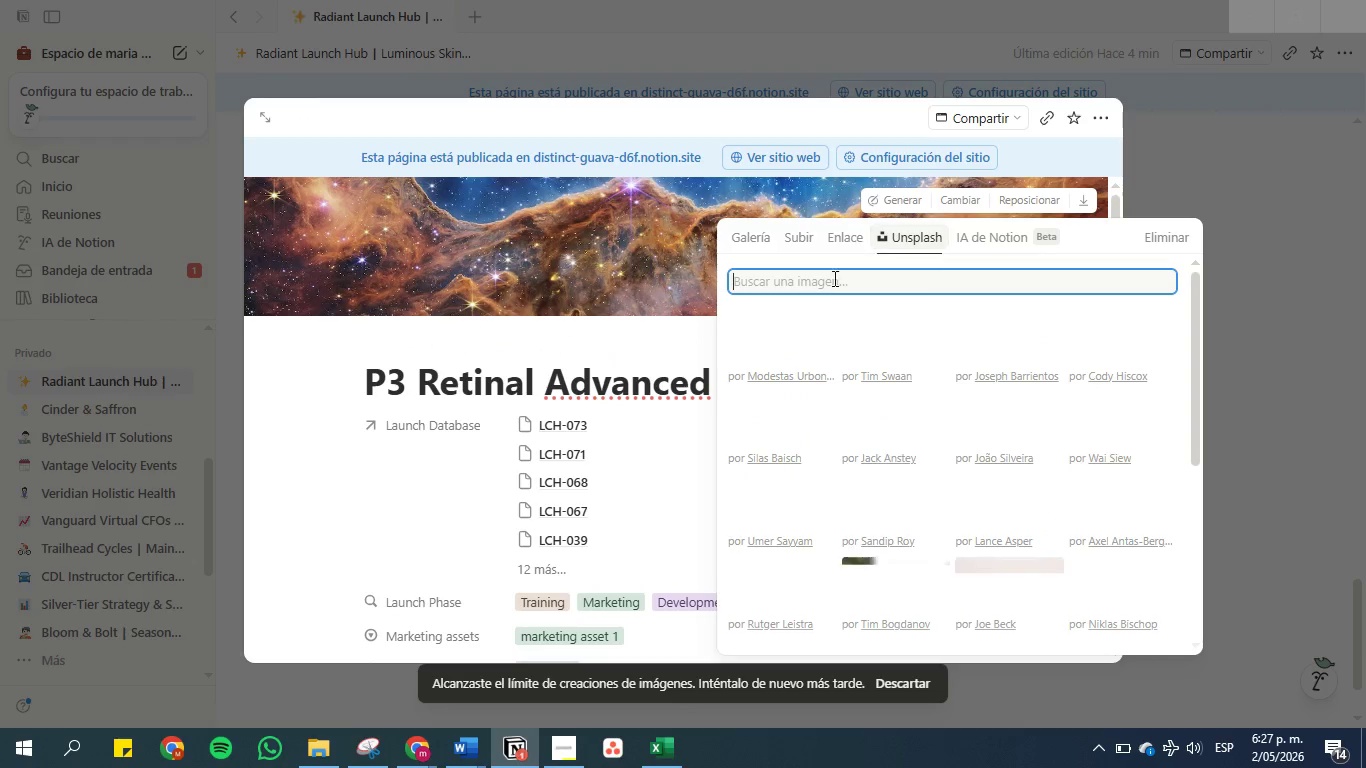 
left_click([829, 287])
 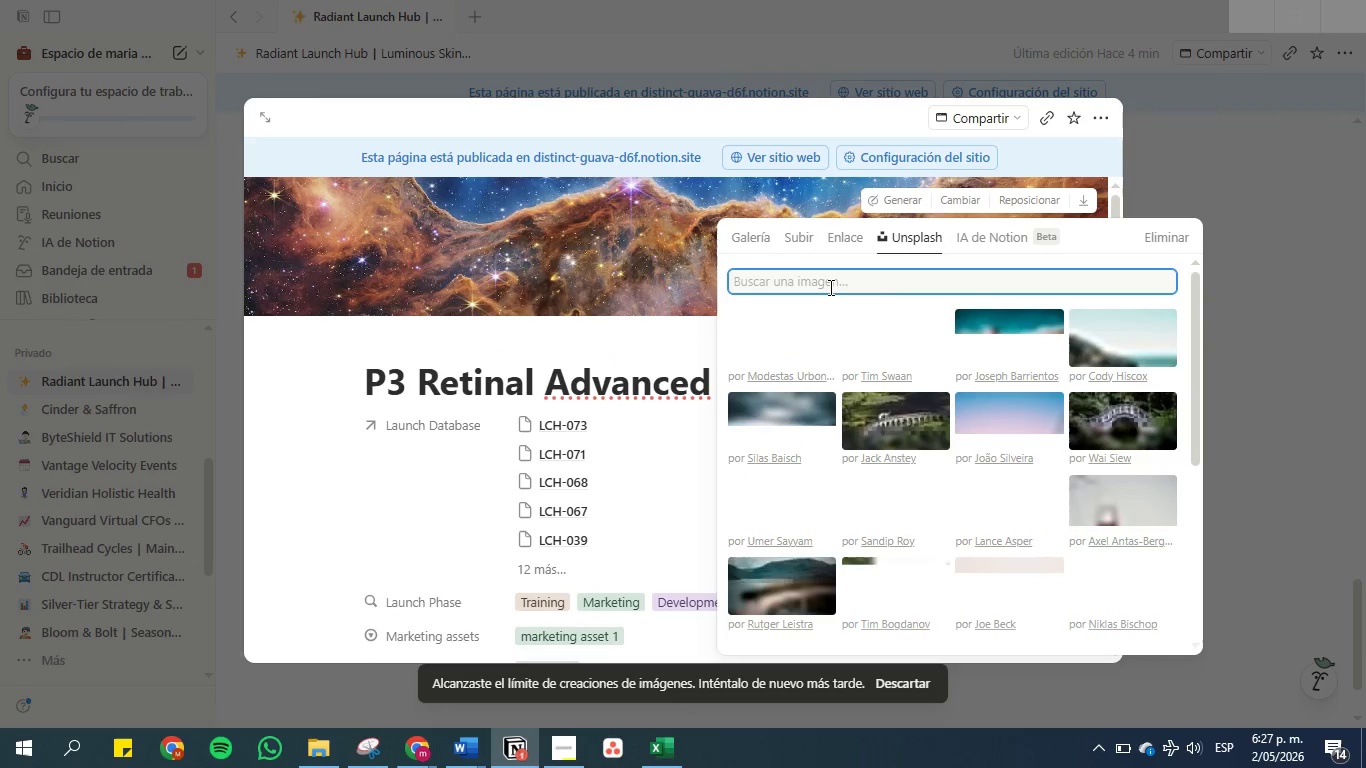 
key(Control+V)
 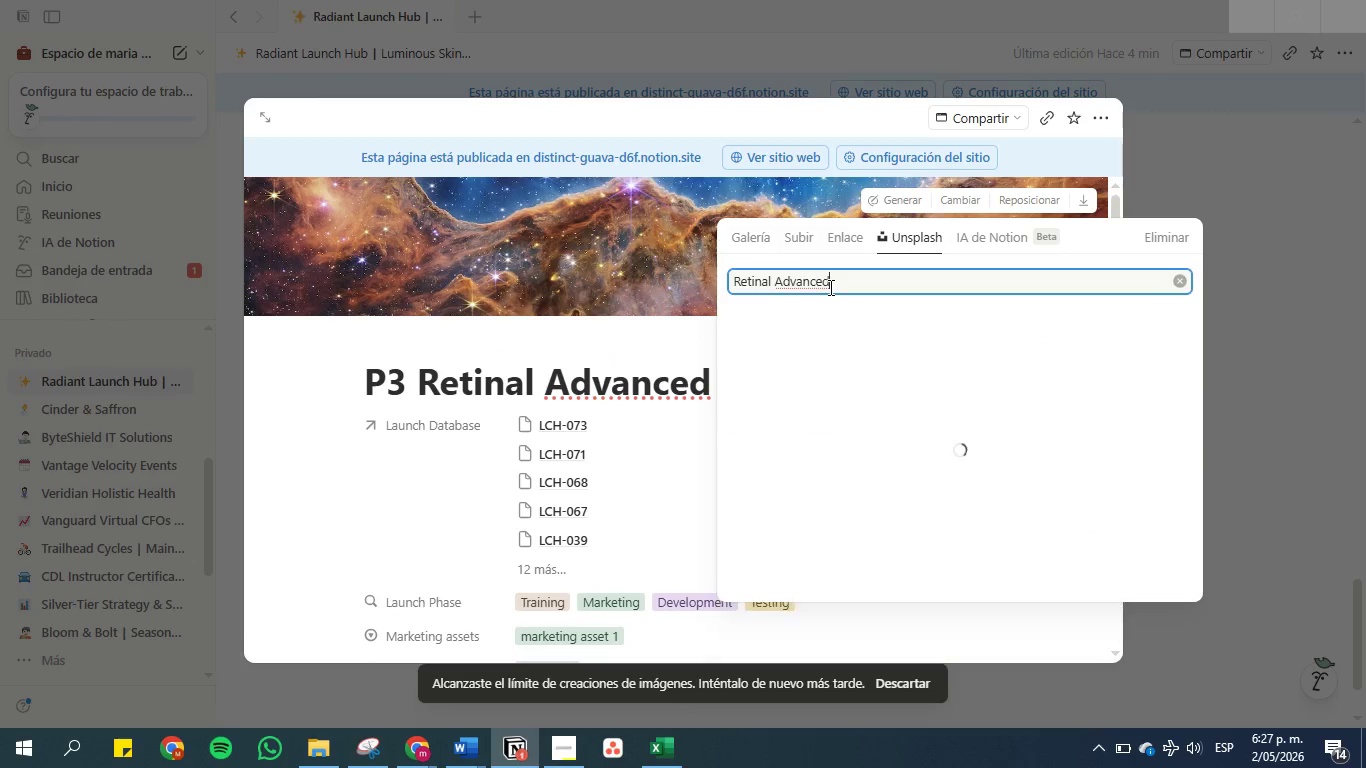 
mouse_move([880, 291])
 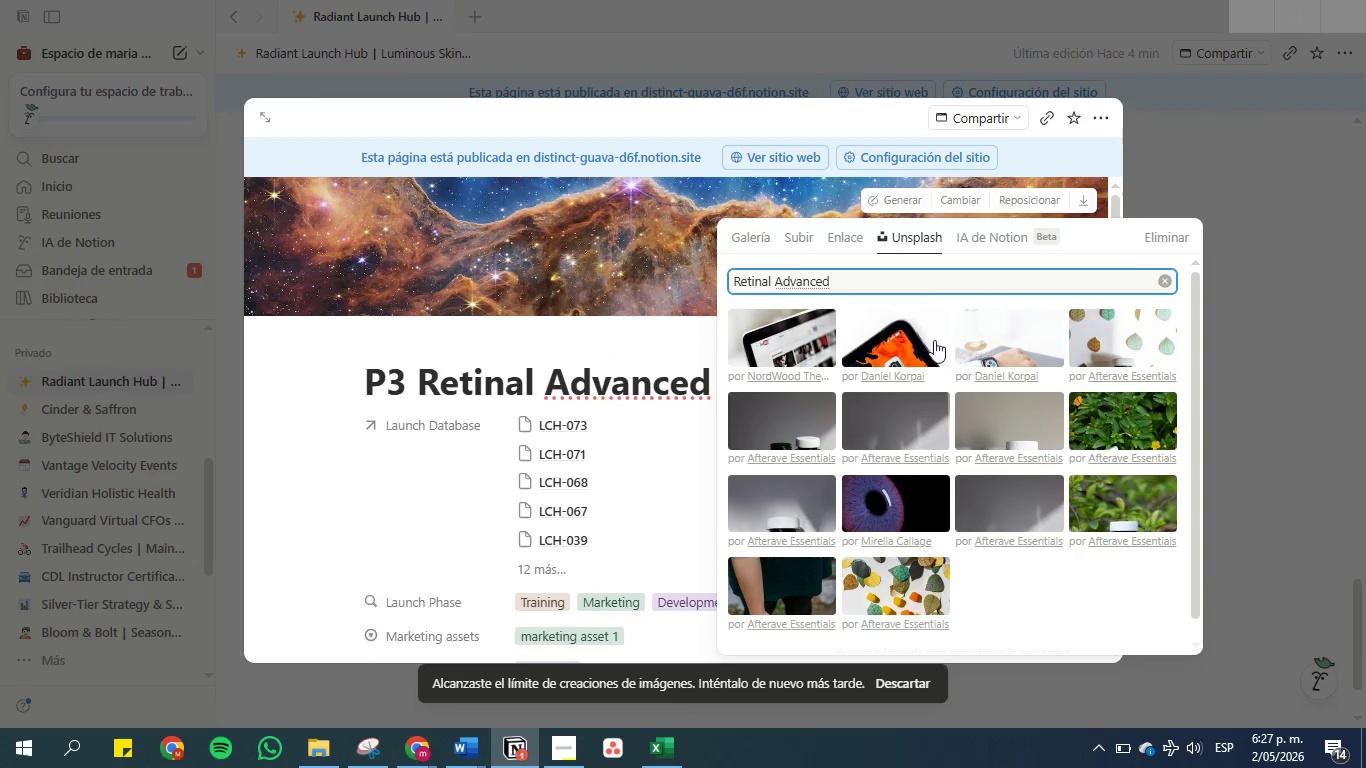 
scroll: coordinate [881, 417], scroll_direction: down, amount: 2.0
 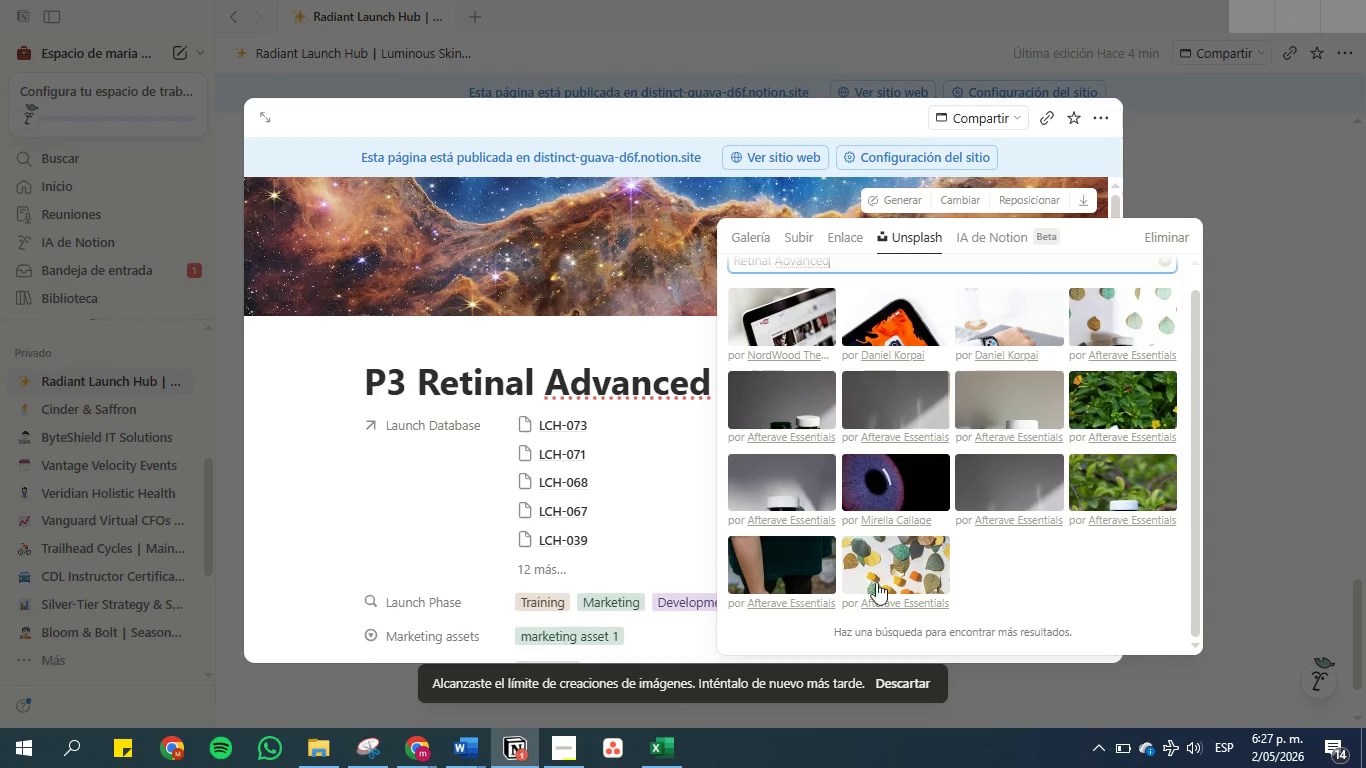 
scroll: coordinate [857, 589], scroll_direction: up, amount: 3.0
 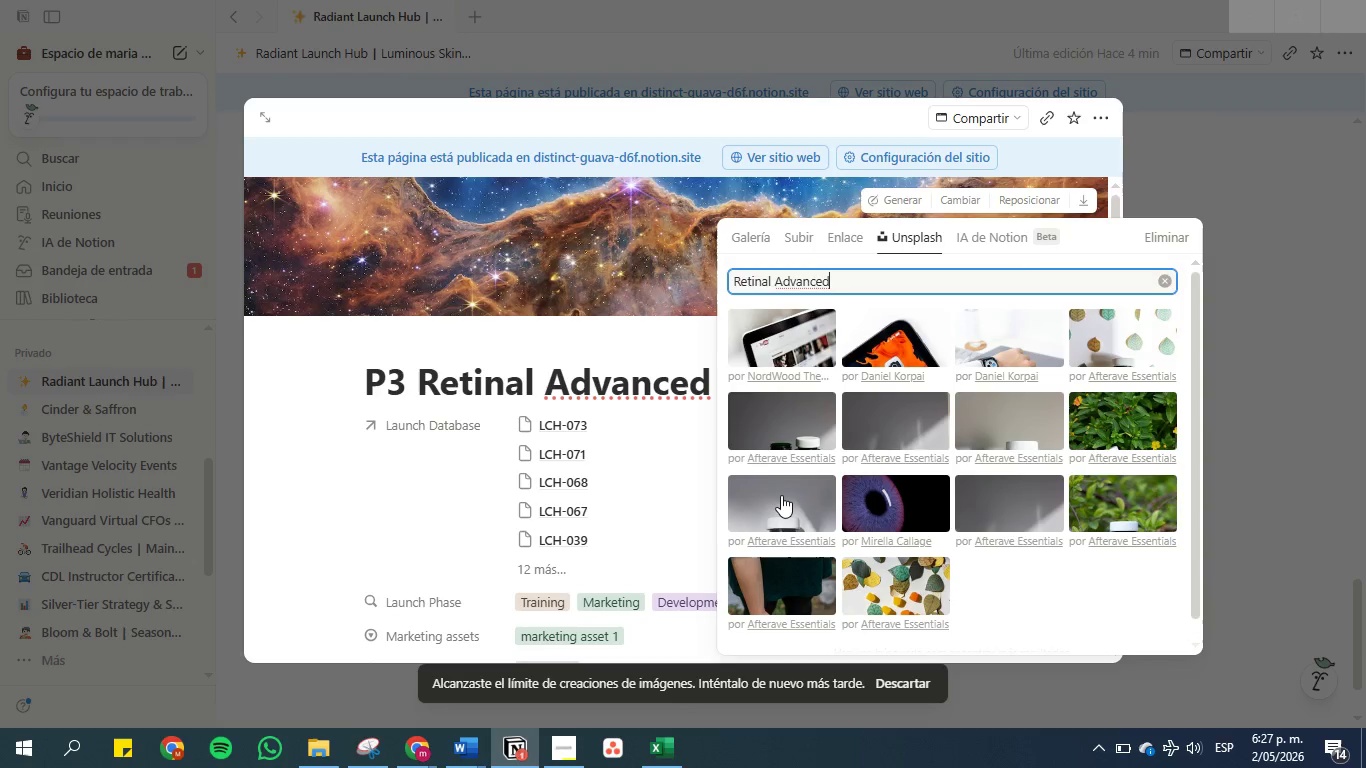 
double_click([781, 495])
 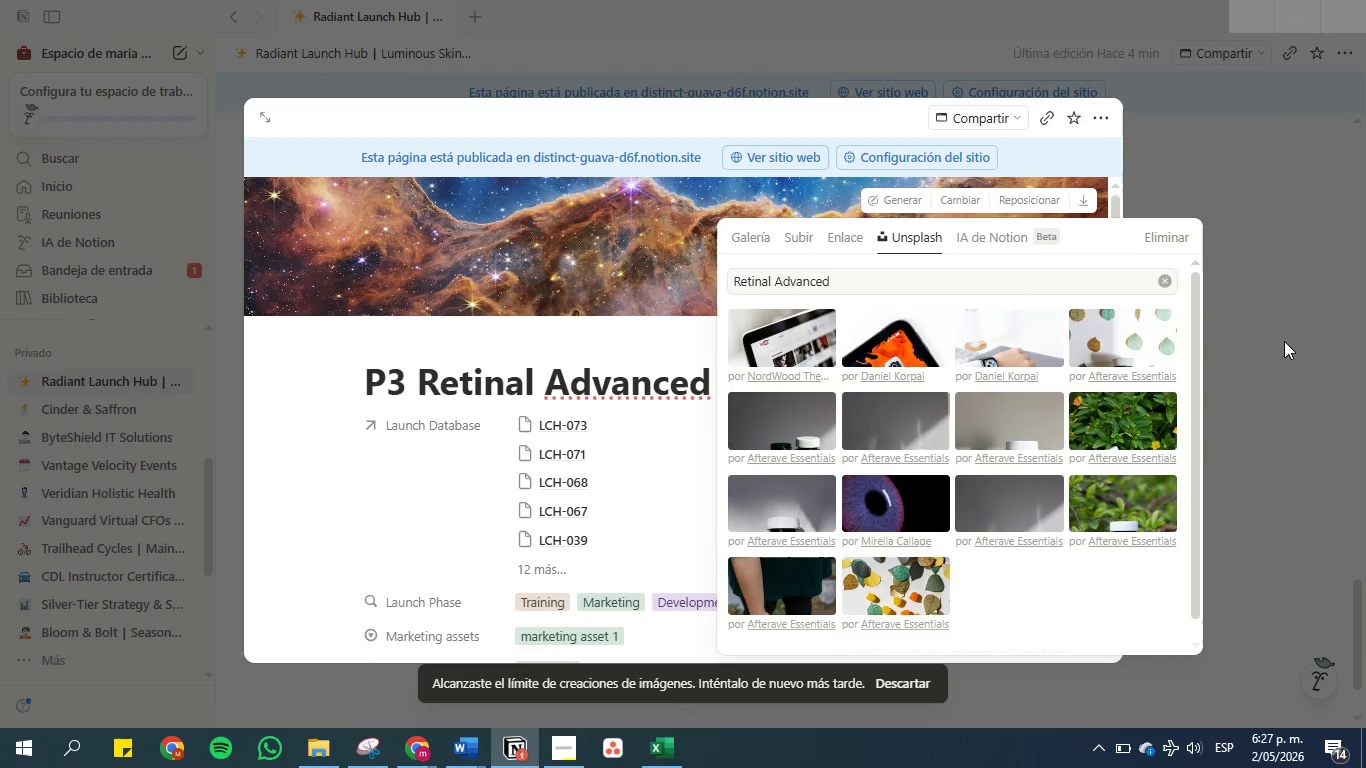 
left_click([1270, 343])
 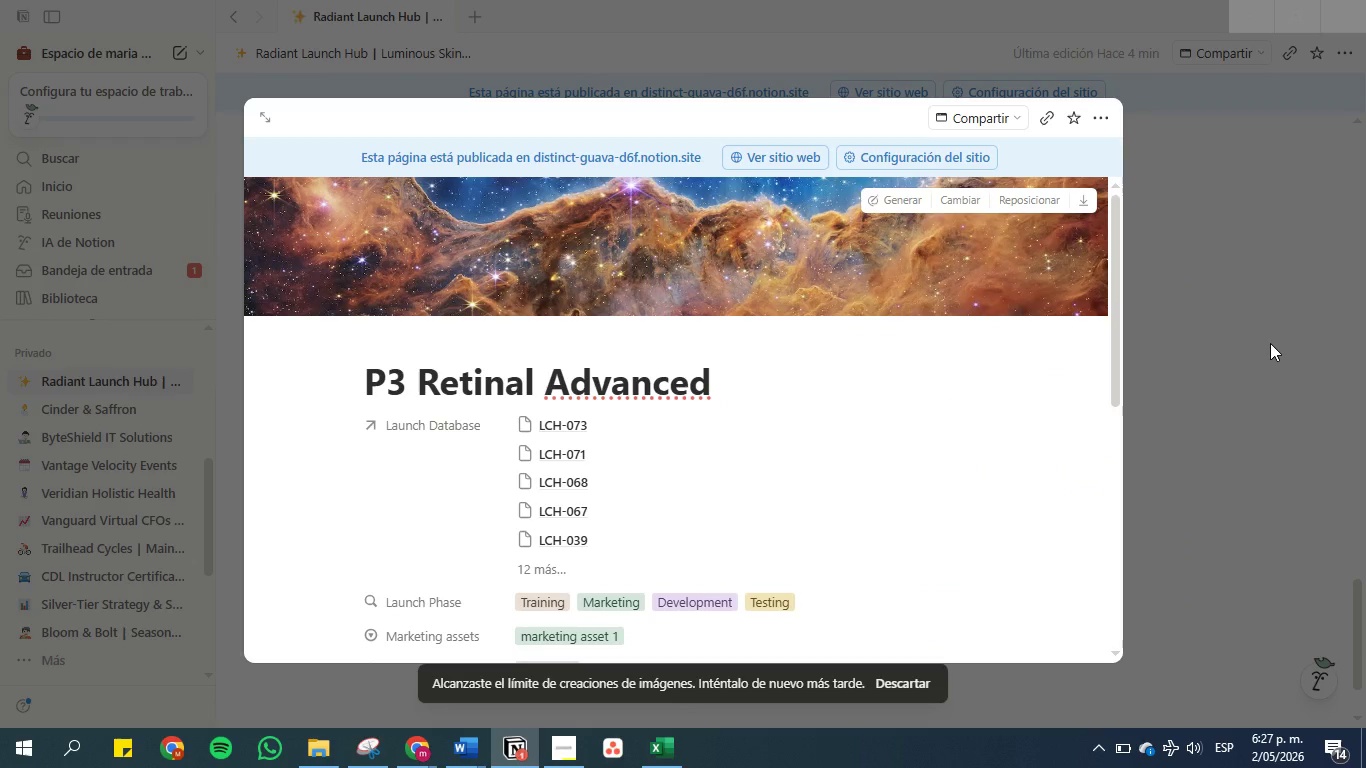 
left_click([1270, 343])
 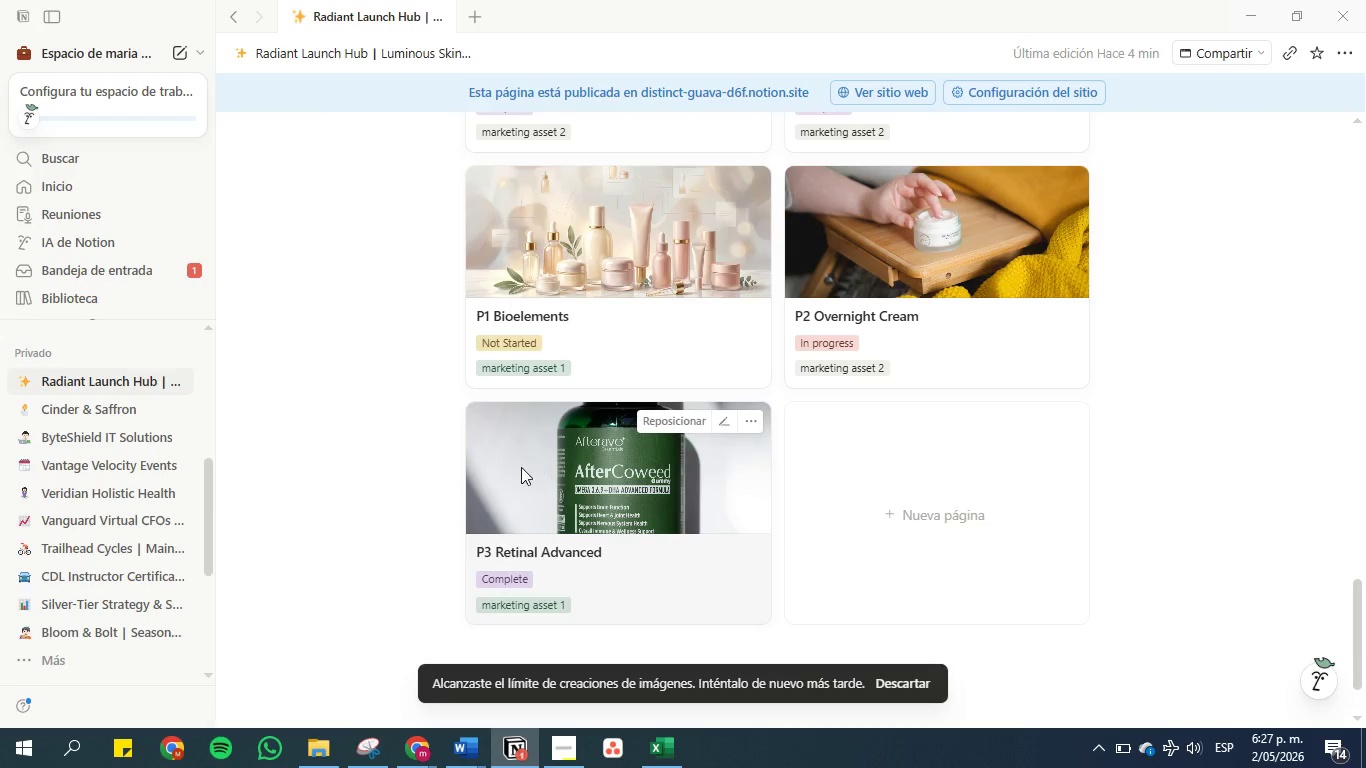 
scroll: coordinate [524, 455], scroll_direction: up, amount: 3.0
 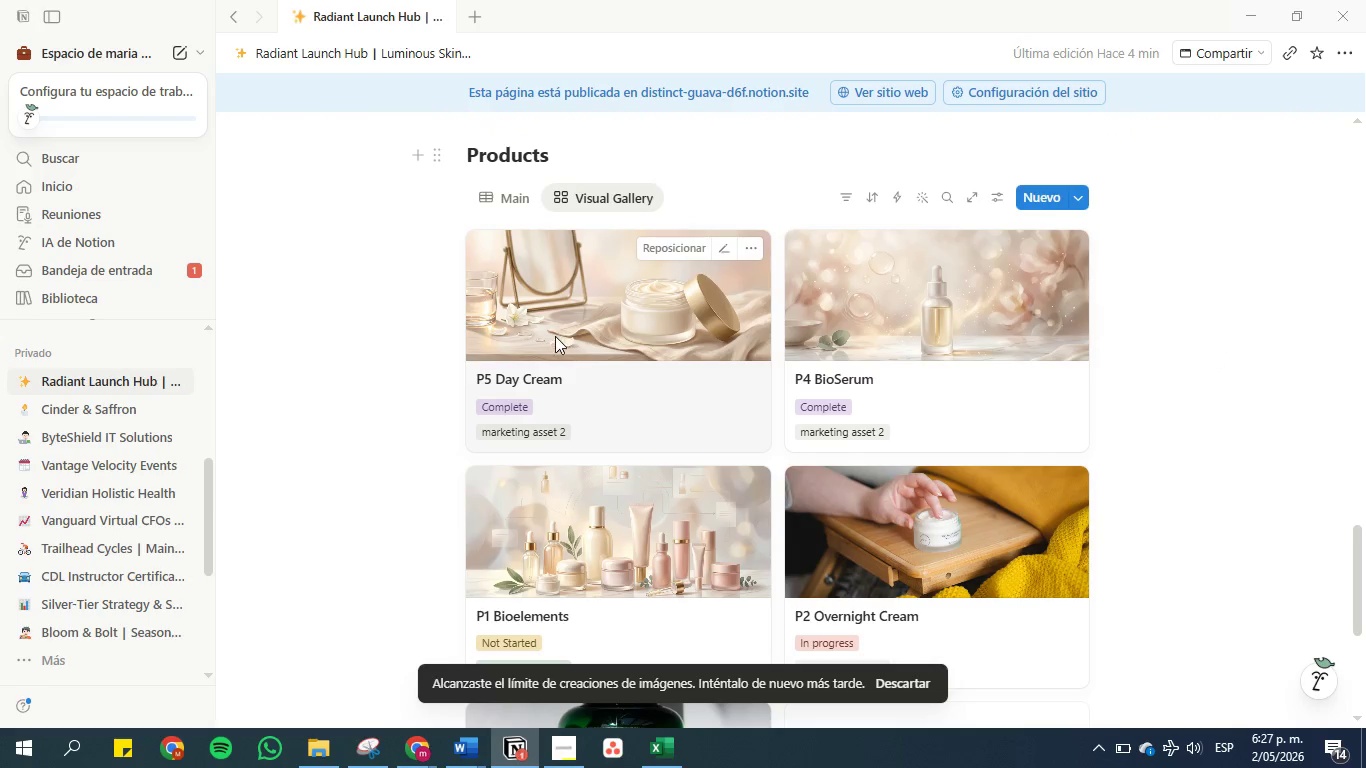 
left_click([559, 301])
 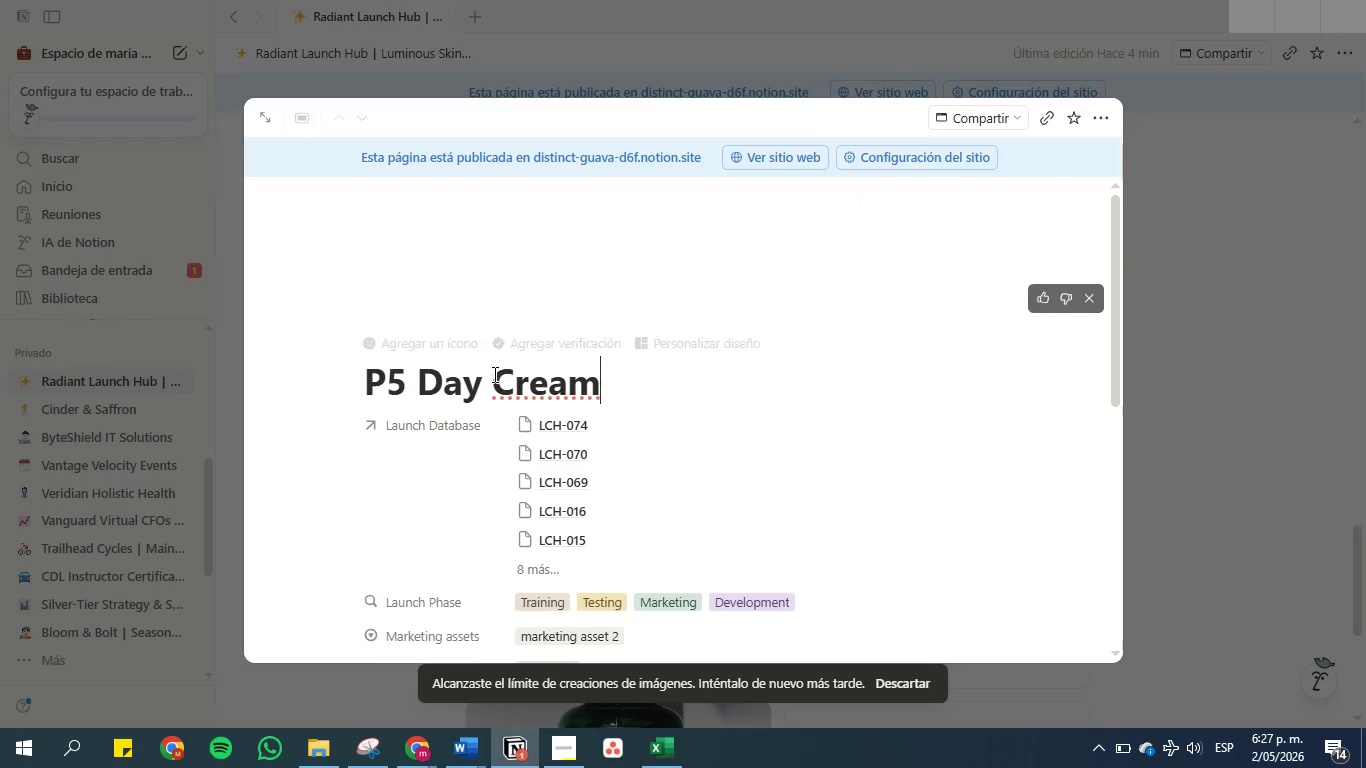 
left_click_drag(start_coordinate=[424, 376], to_coordinate=[632, 384])
 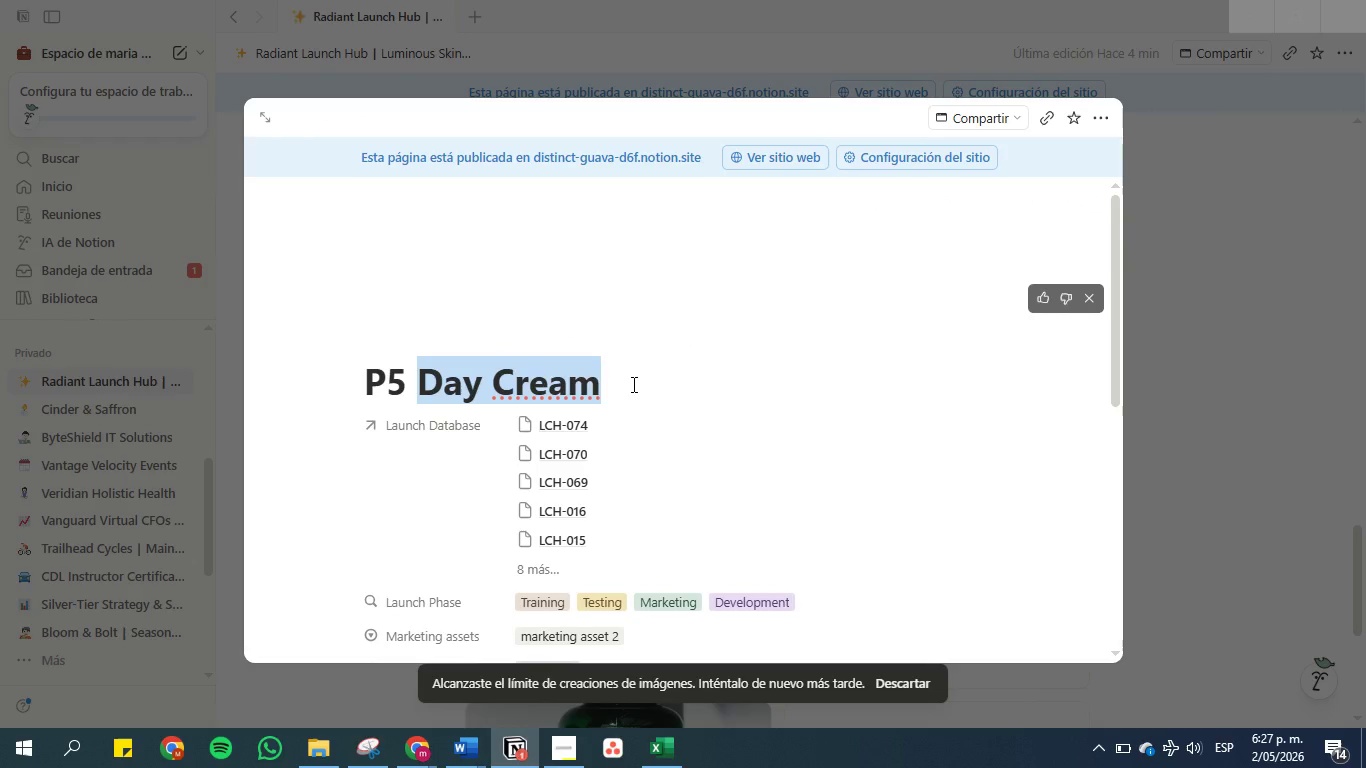 
key(Control+C)
 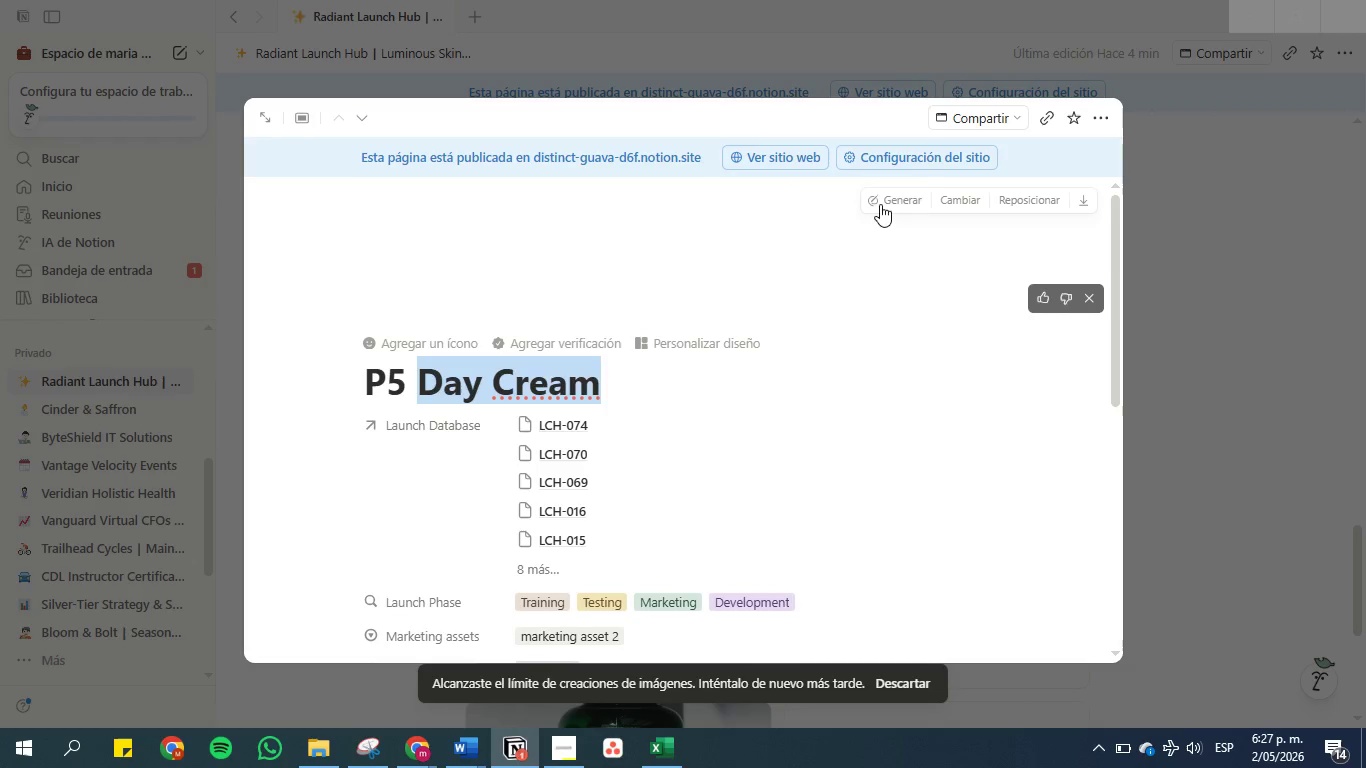 
left_click([942, 203])
 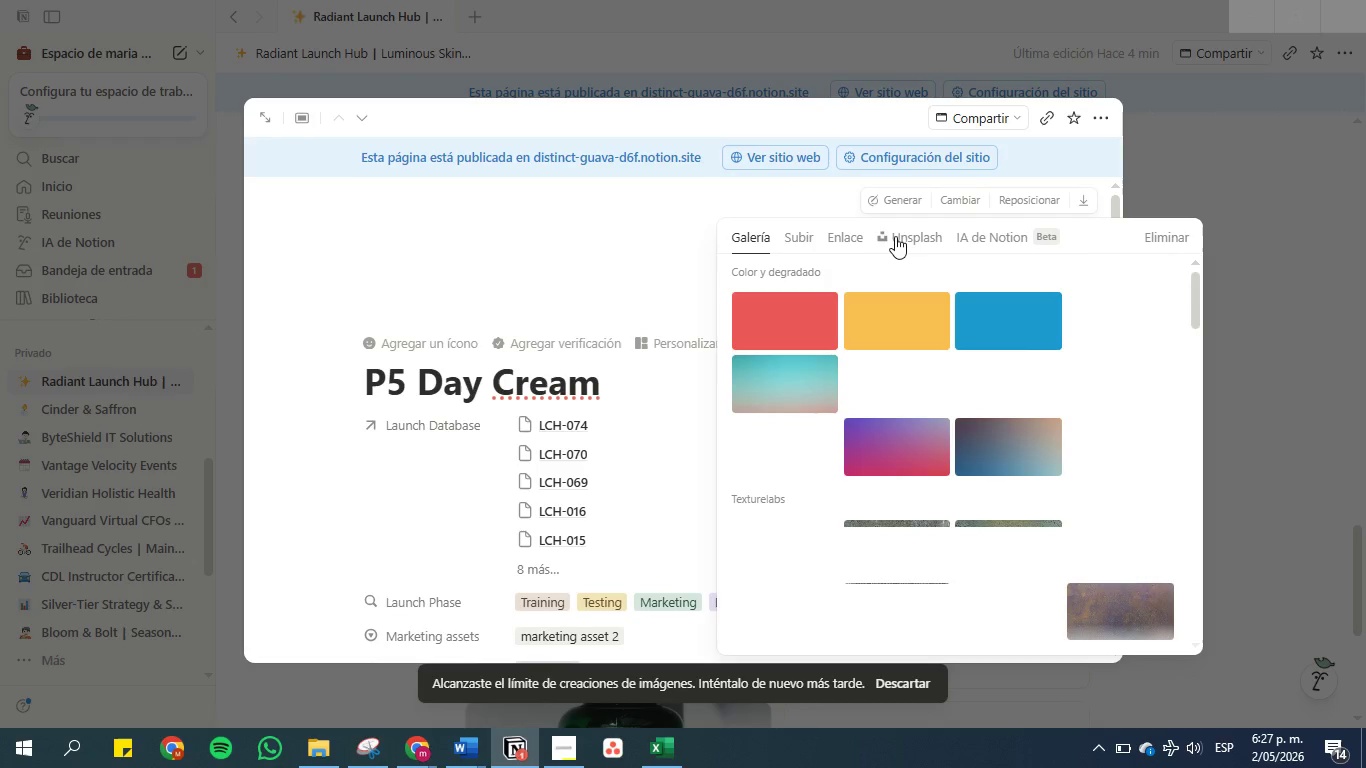 
left_click([911, 236])
 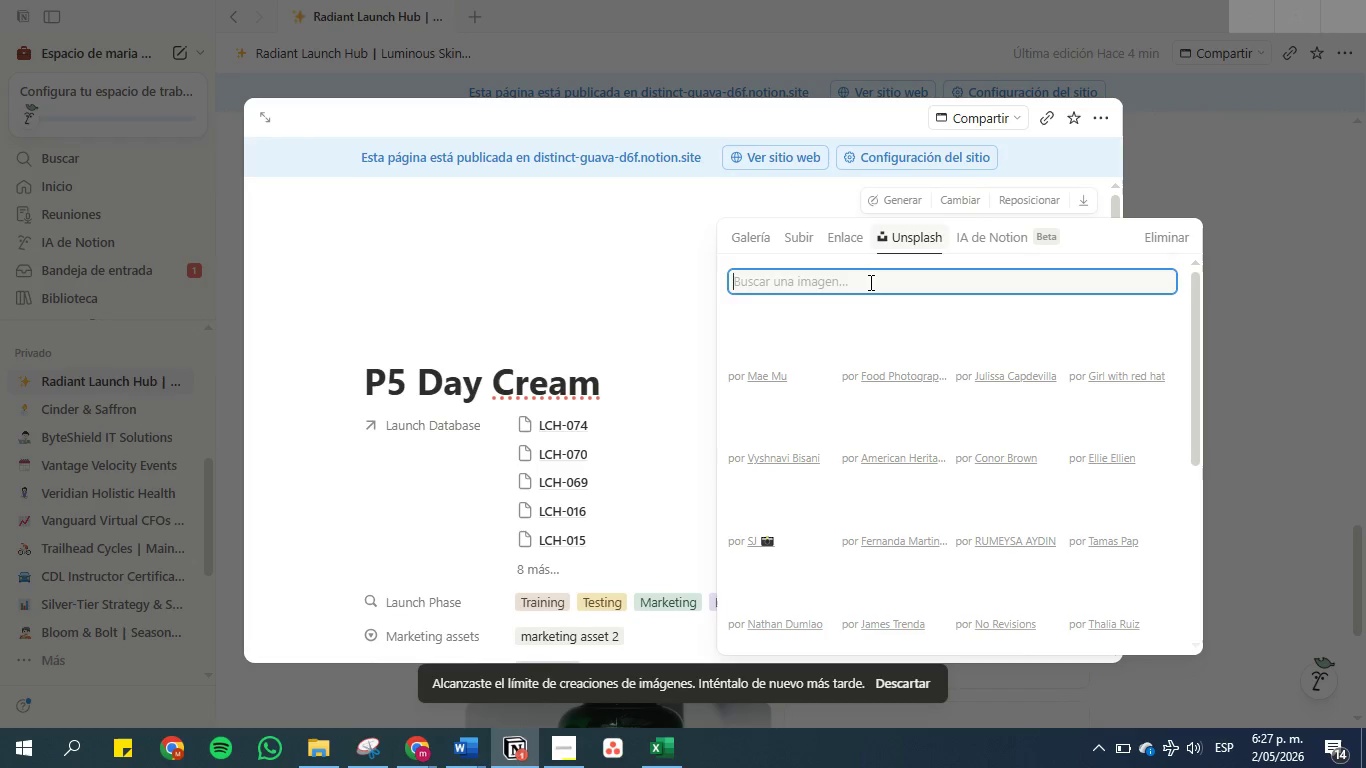 
left_click([859, 282])
 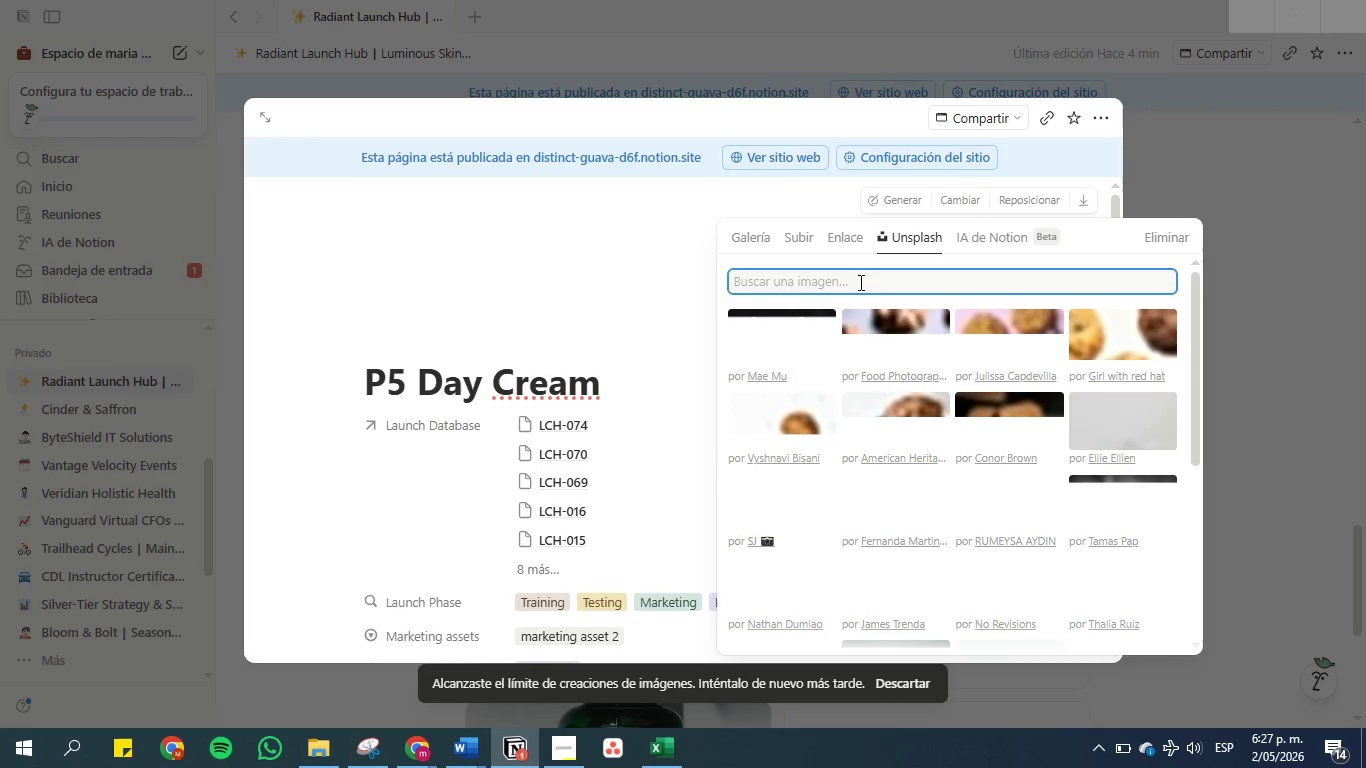 
key(Control+V)
 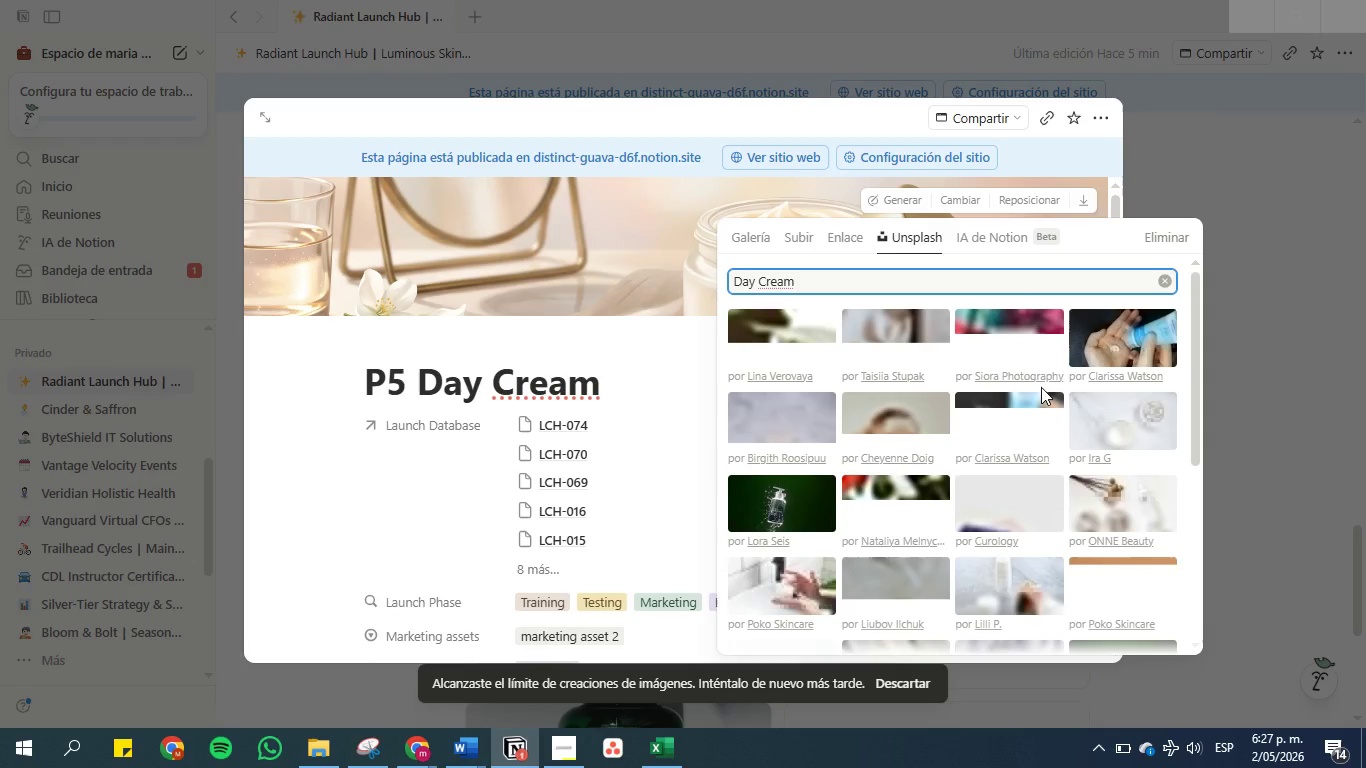 
double_click([1131, 408])
 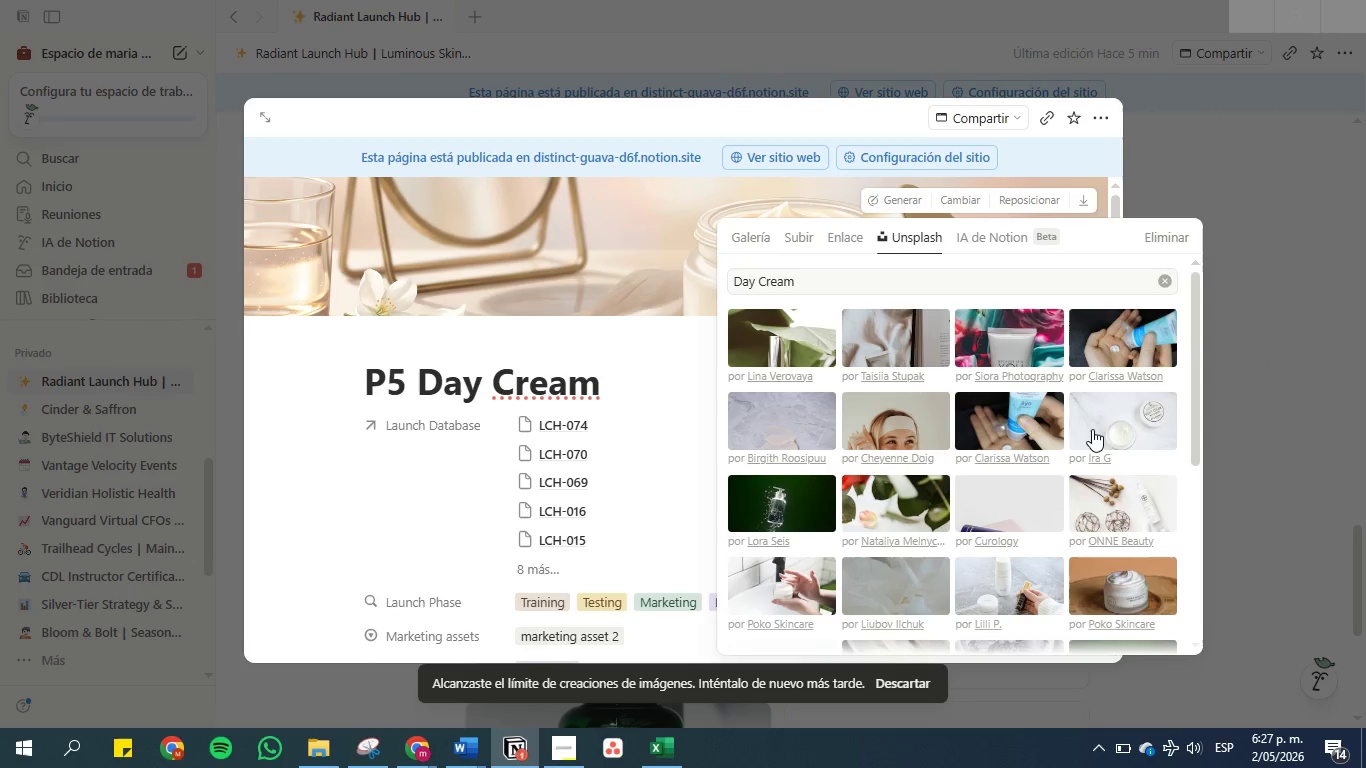 
double_click([1119, 423])
 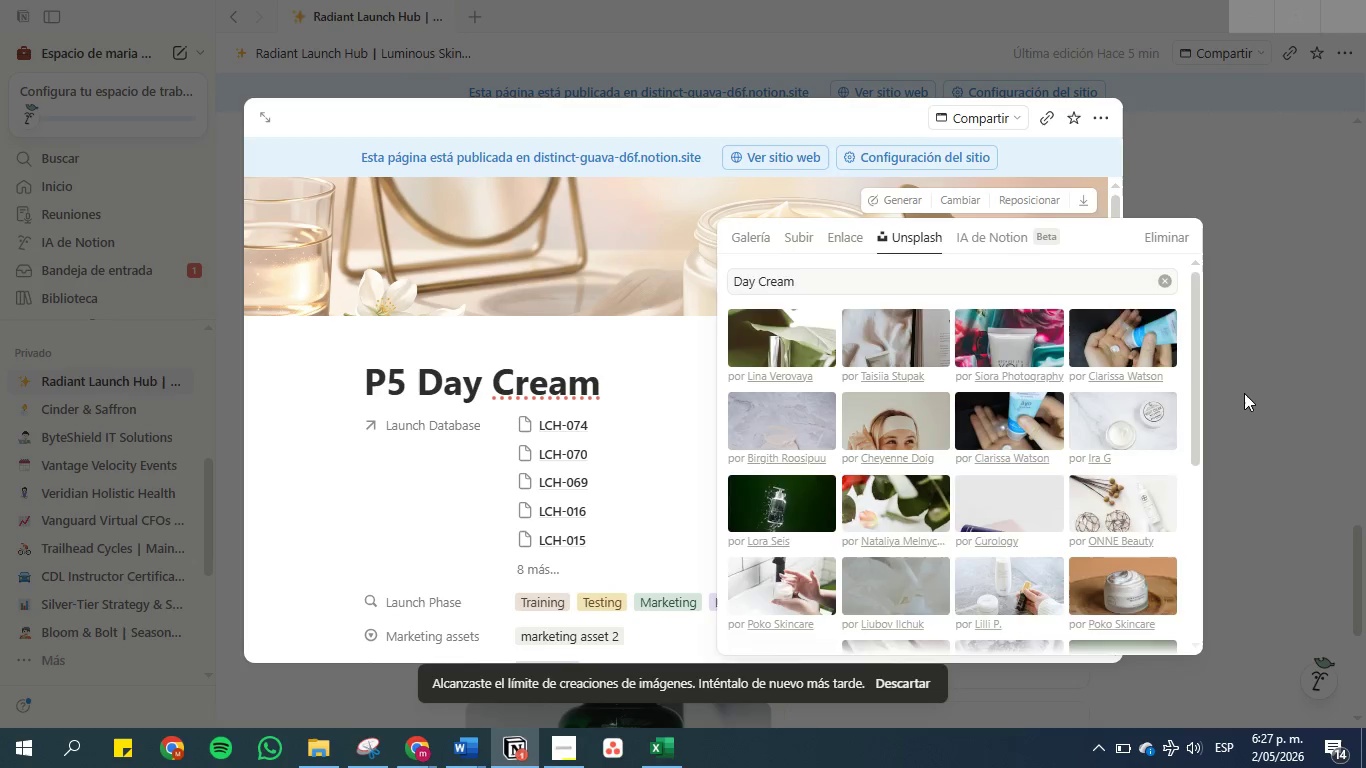 
double_click([1244, 393])
 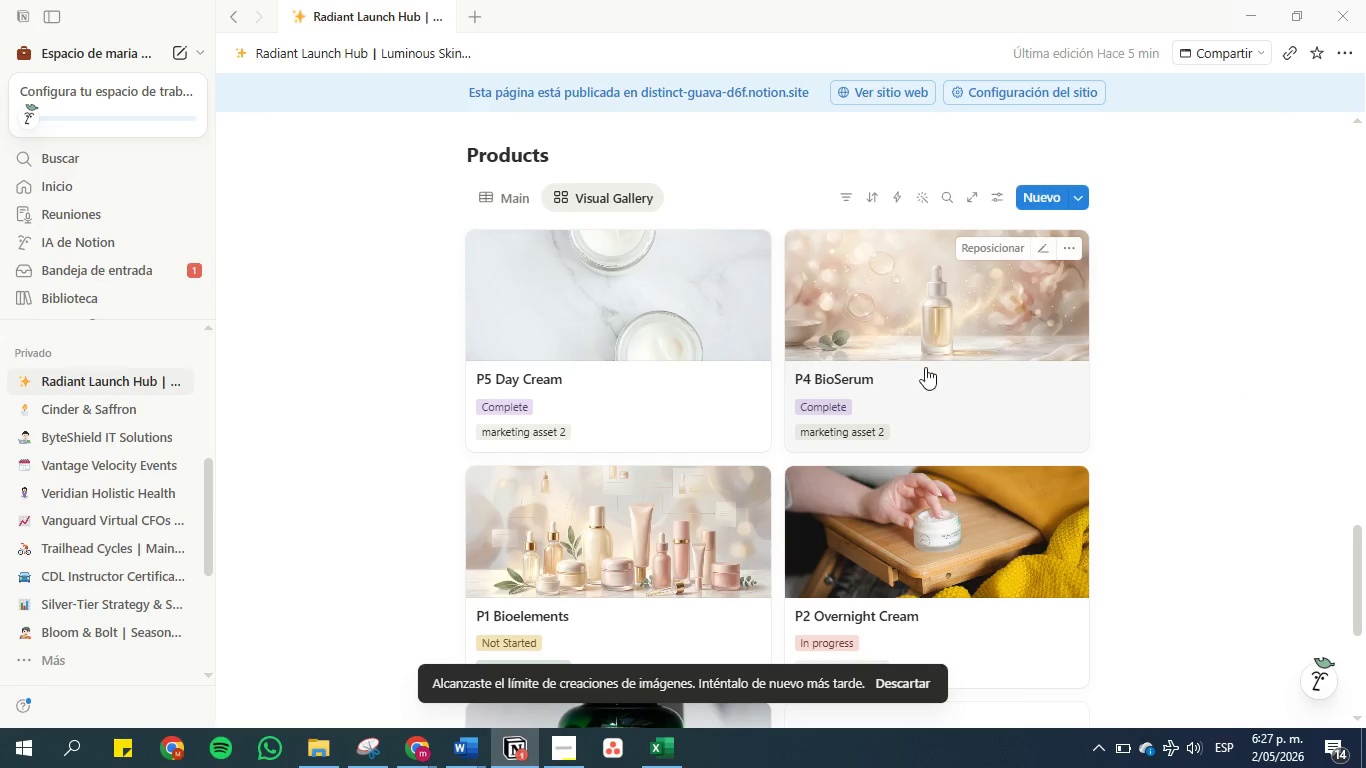 
left_click([890, 305])
 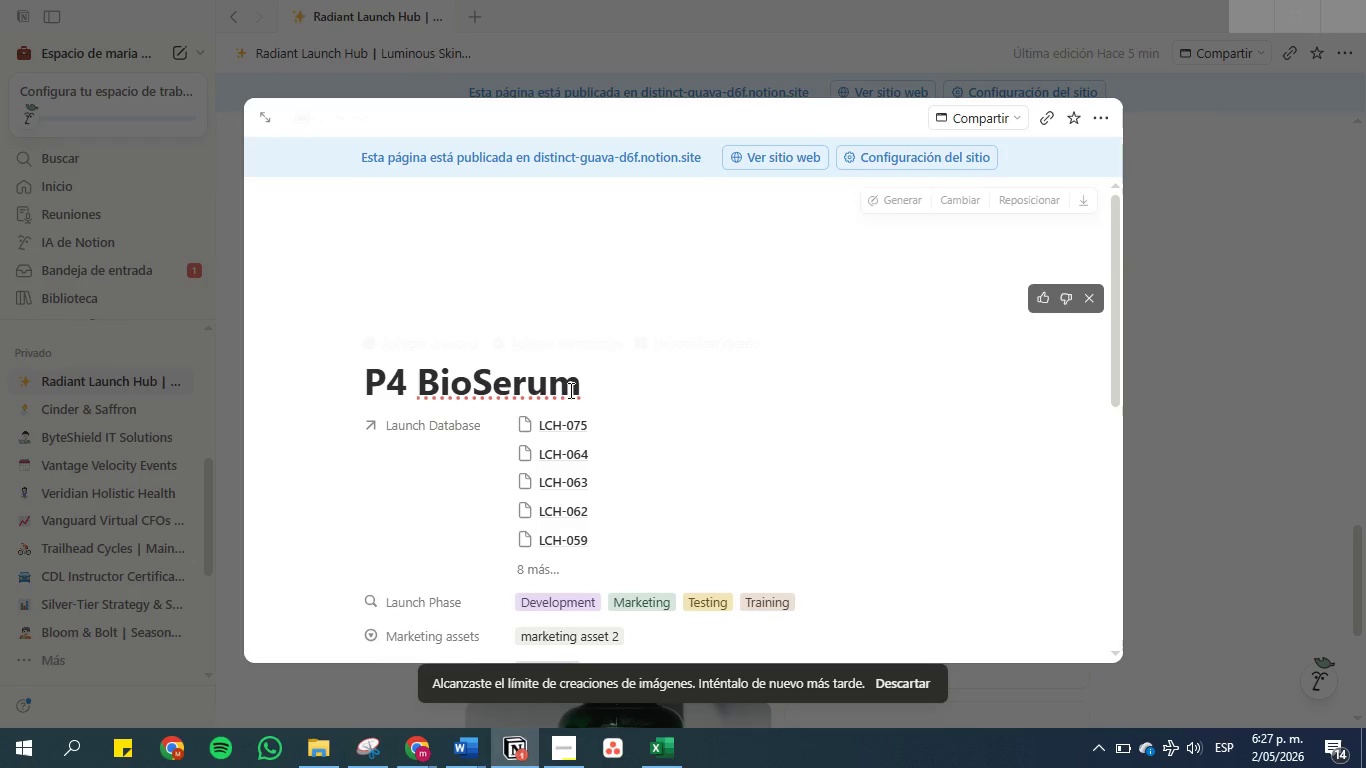 
left_click_drag(start_coordinate=[586, 384], to_coordinate=[422, 374])
 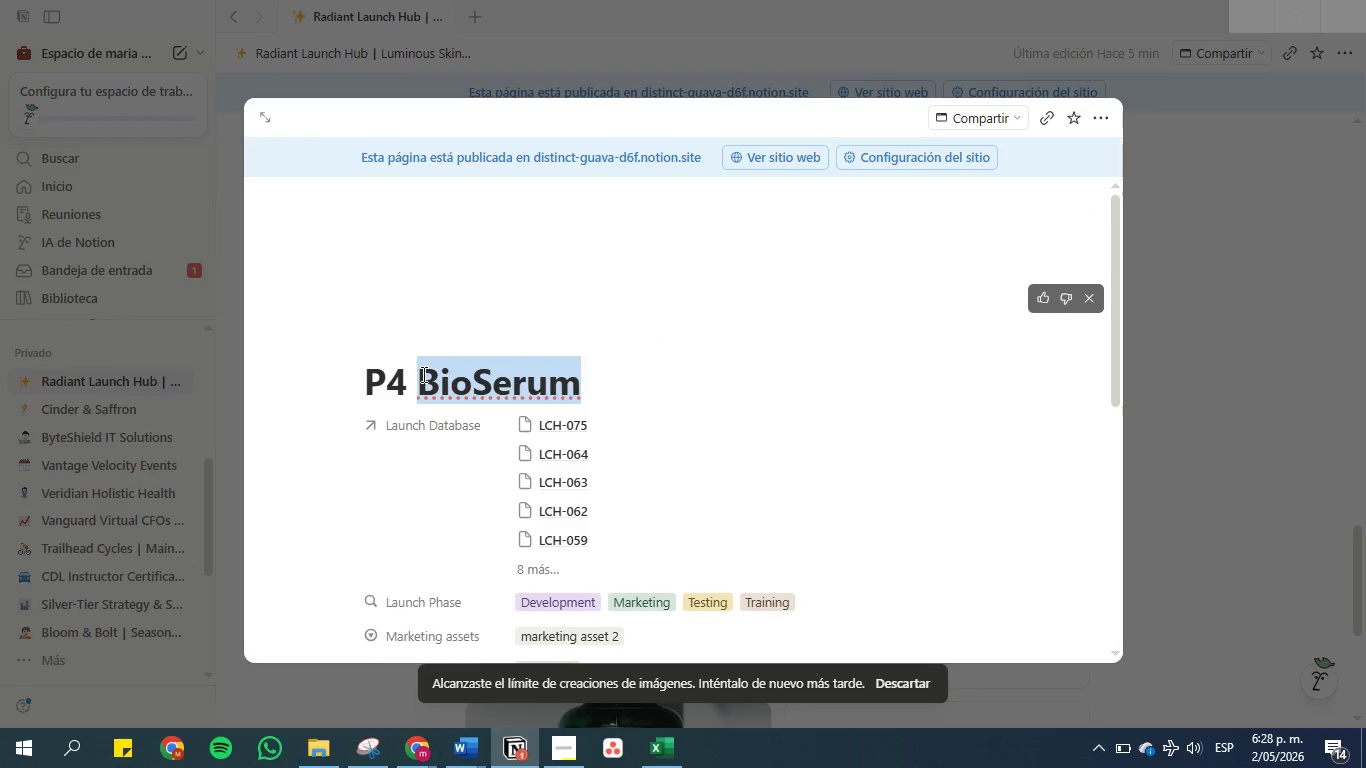 
key(Control+C)
 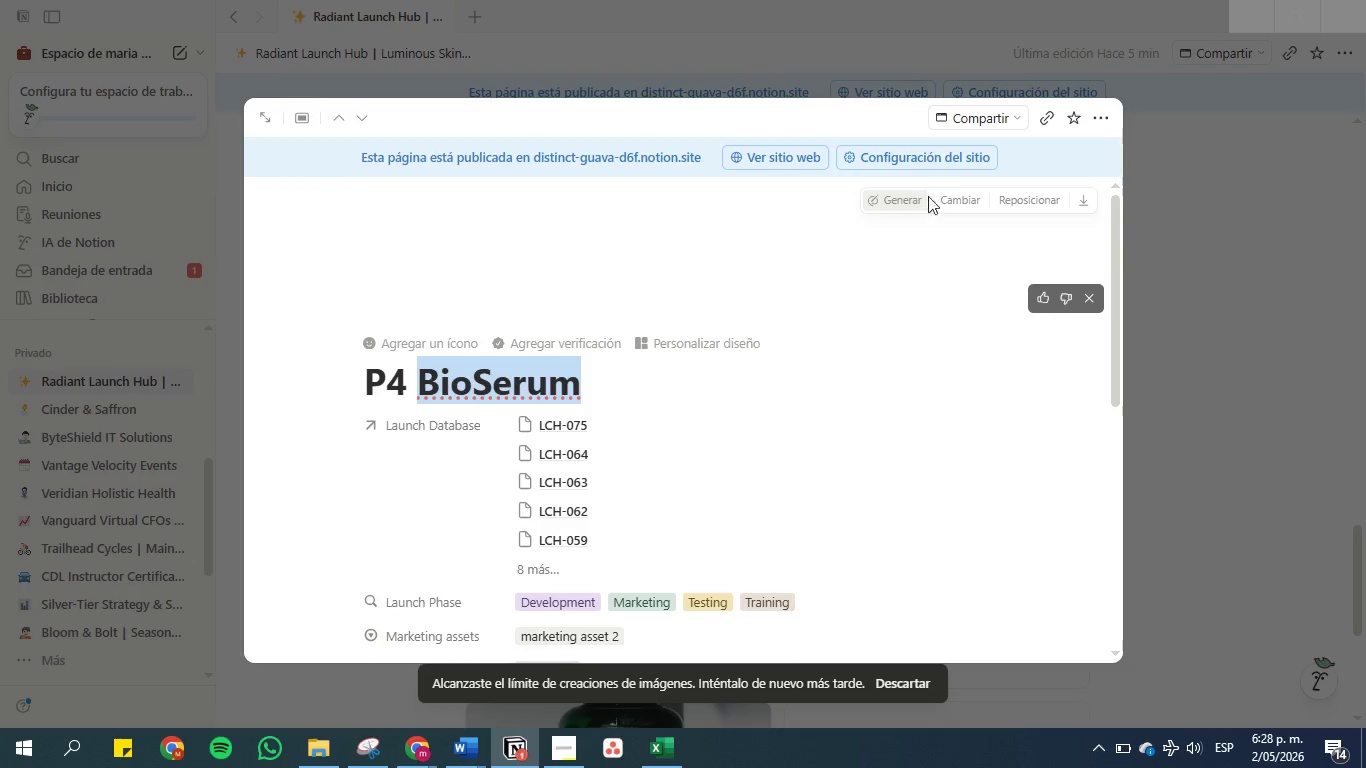 
left_click([956, 200])
 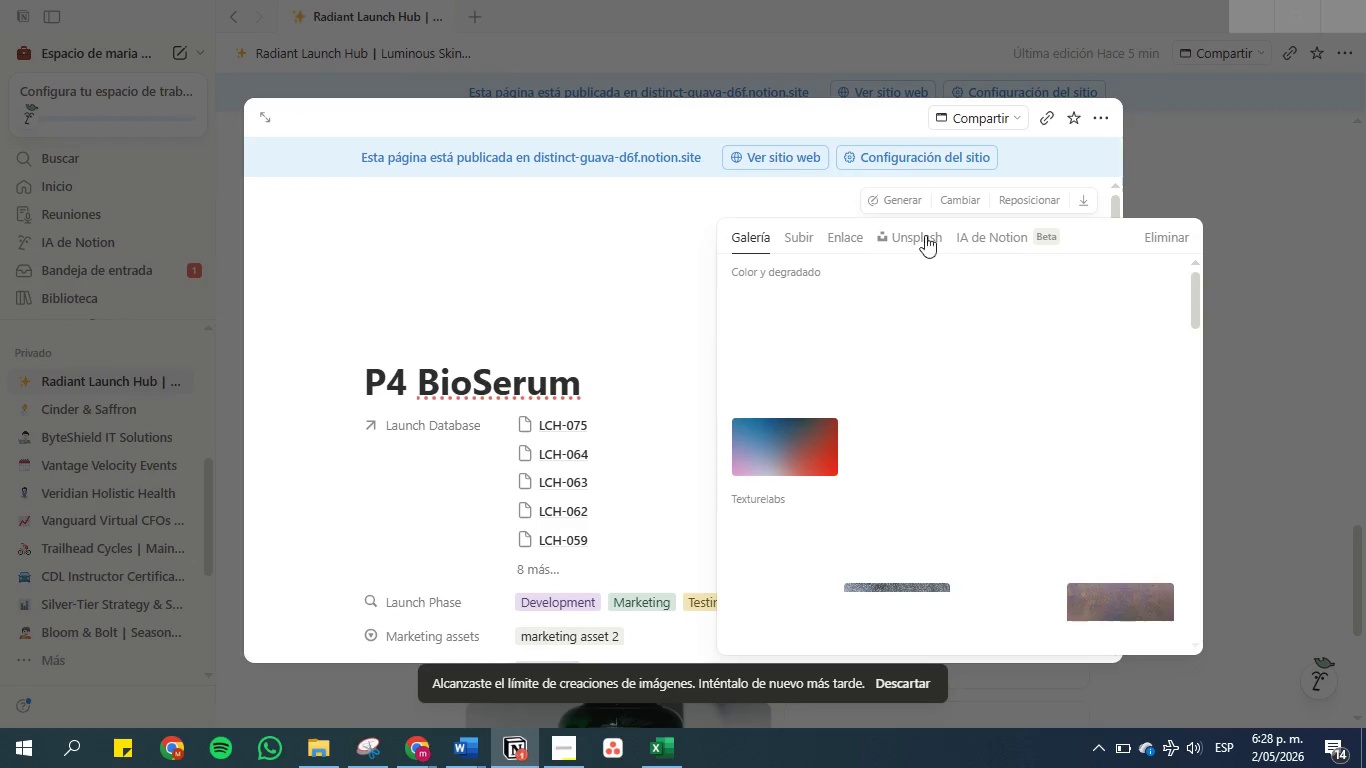 
left_click([912, 235])
 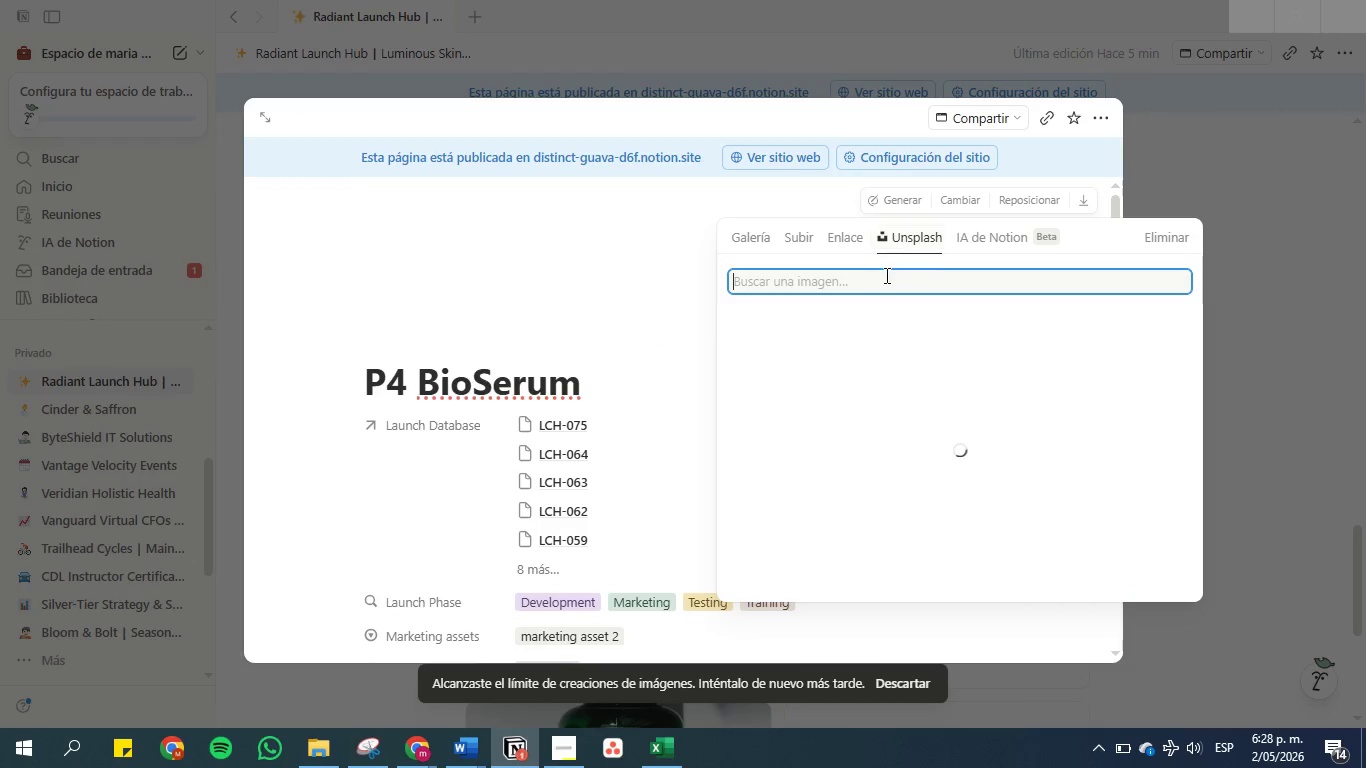 
left_click([880, 277])
 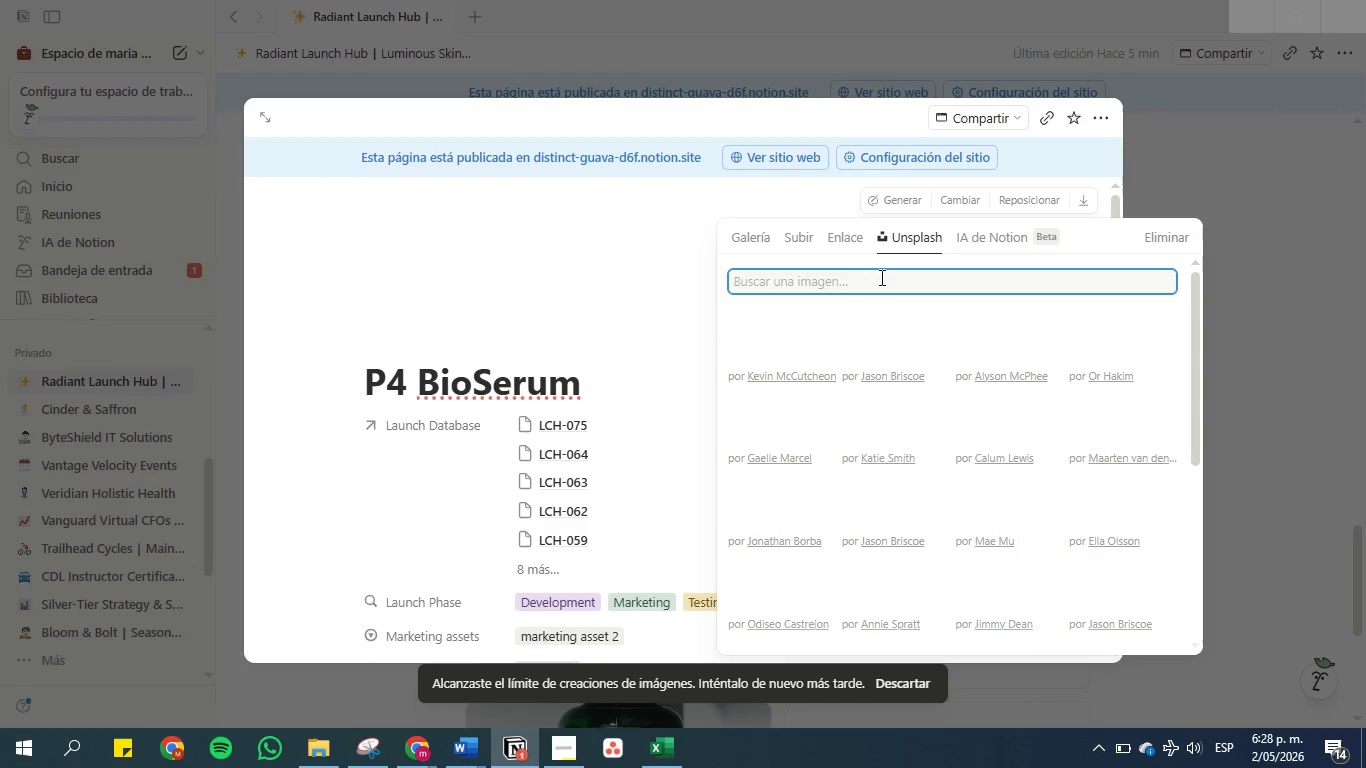 
key(Control+V)
 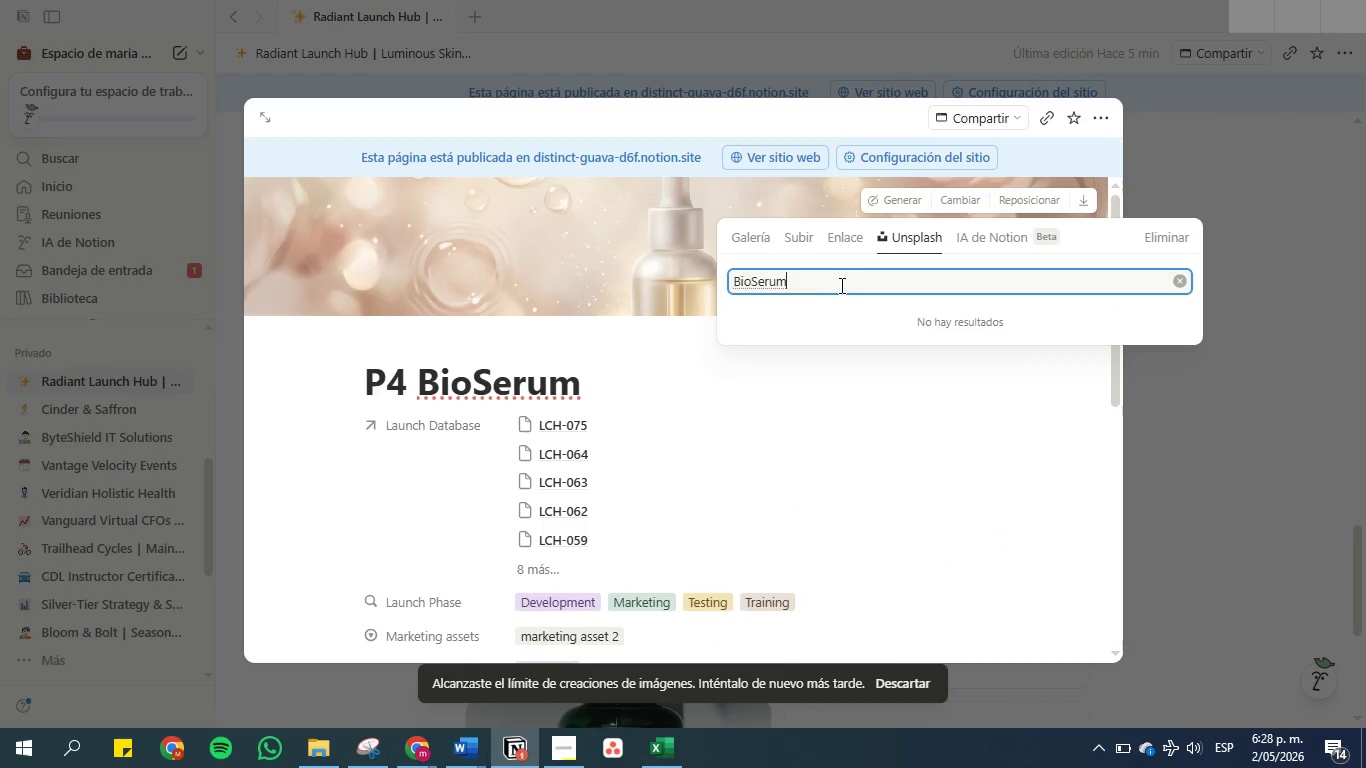 
left_click_drag(start_coordinate=[752, 284], to_coordinate=[703, 280])
 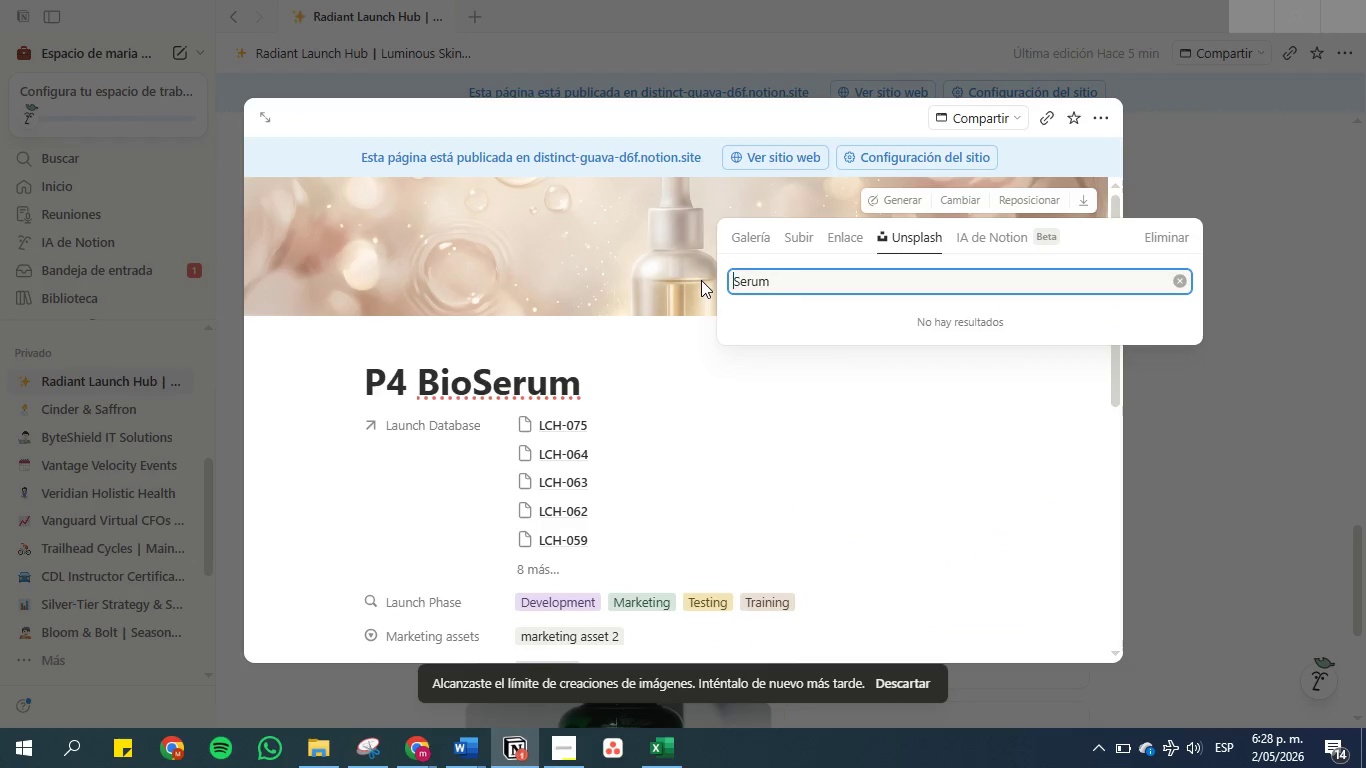 
key(Backspace)
 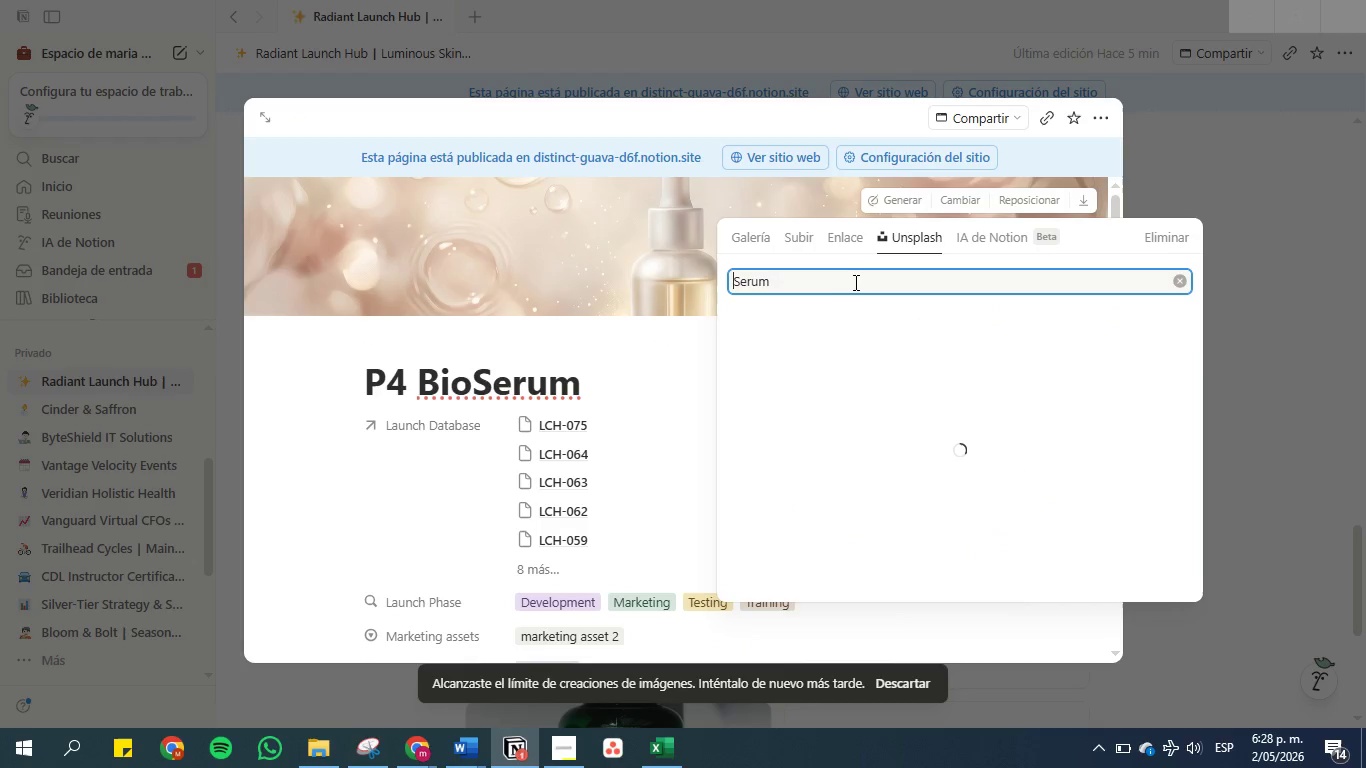 
mouse_move([862, 306])
 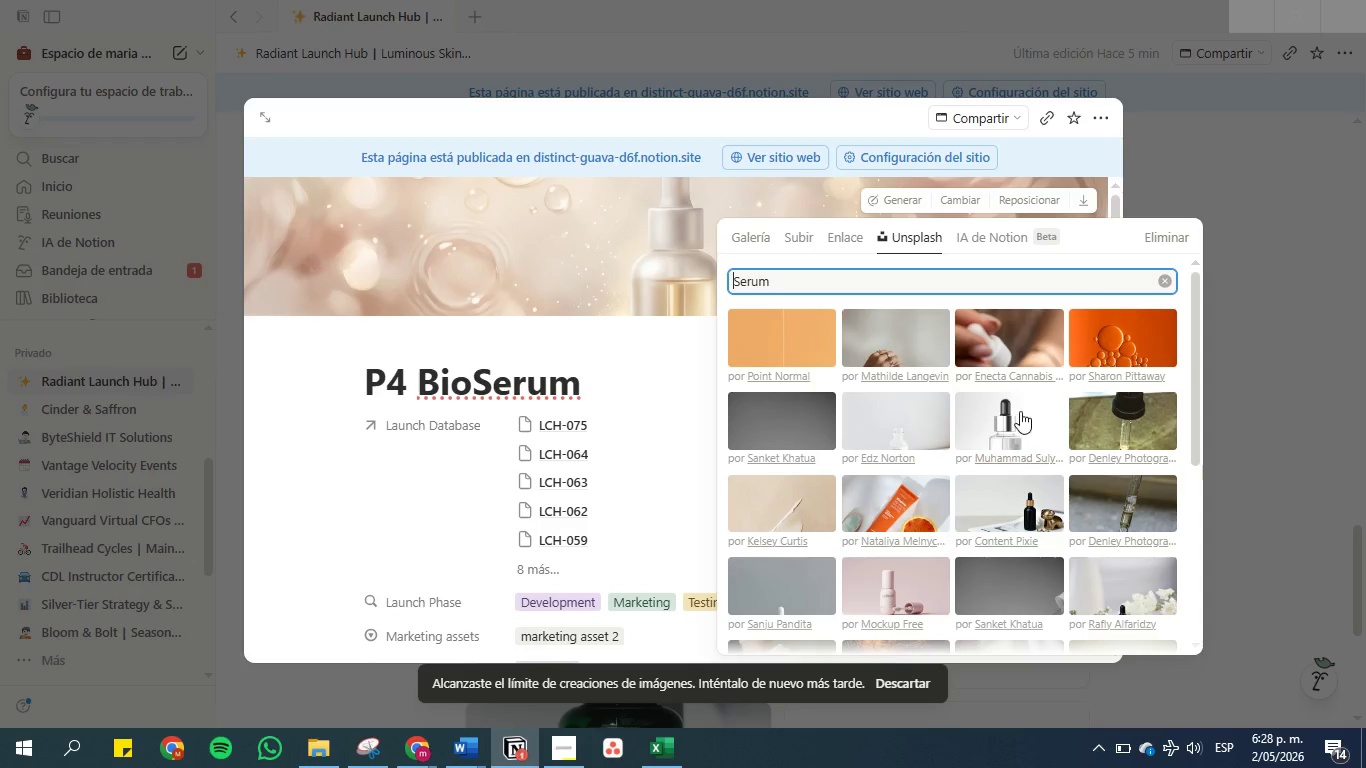 
double_click([1020, 411])
 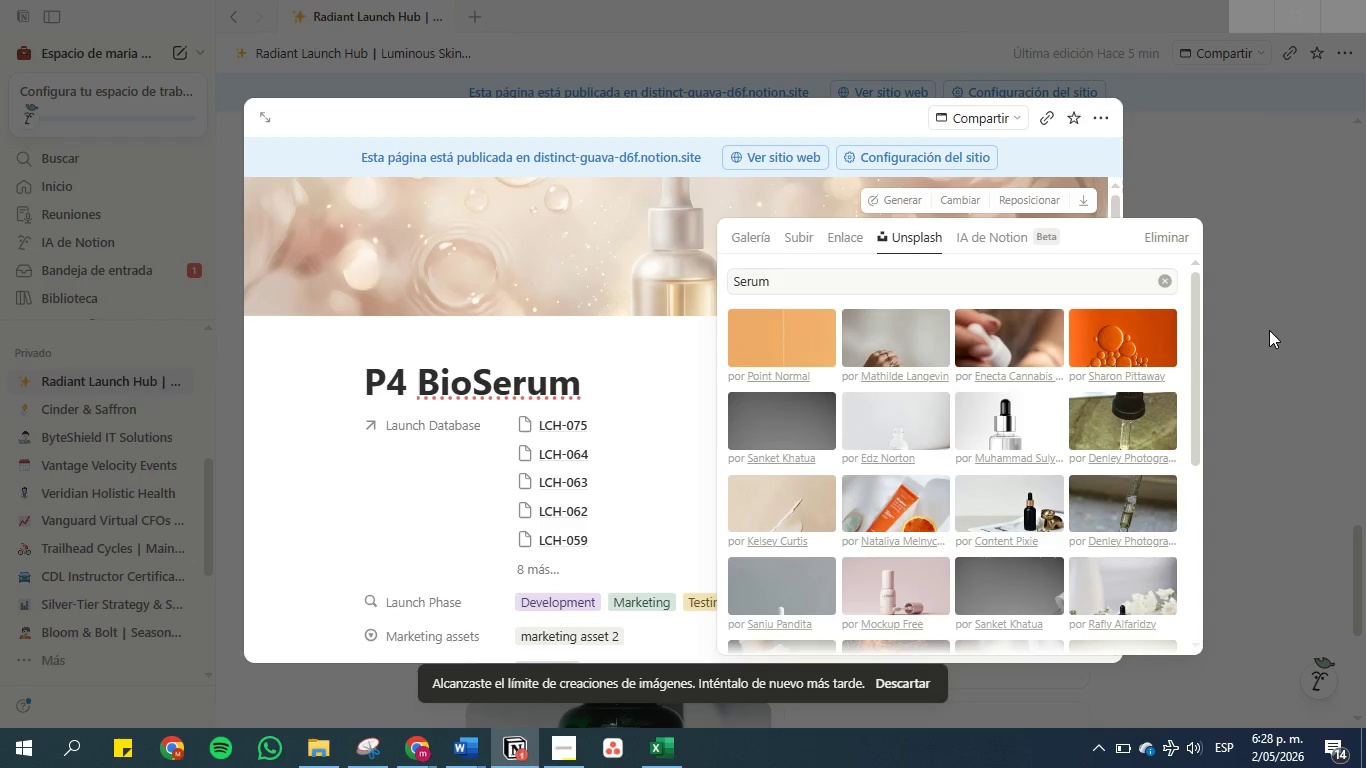 
double_click([1269, 330])
 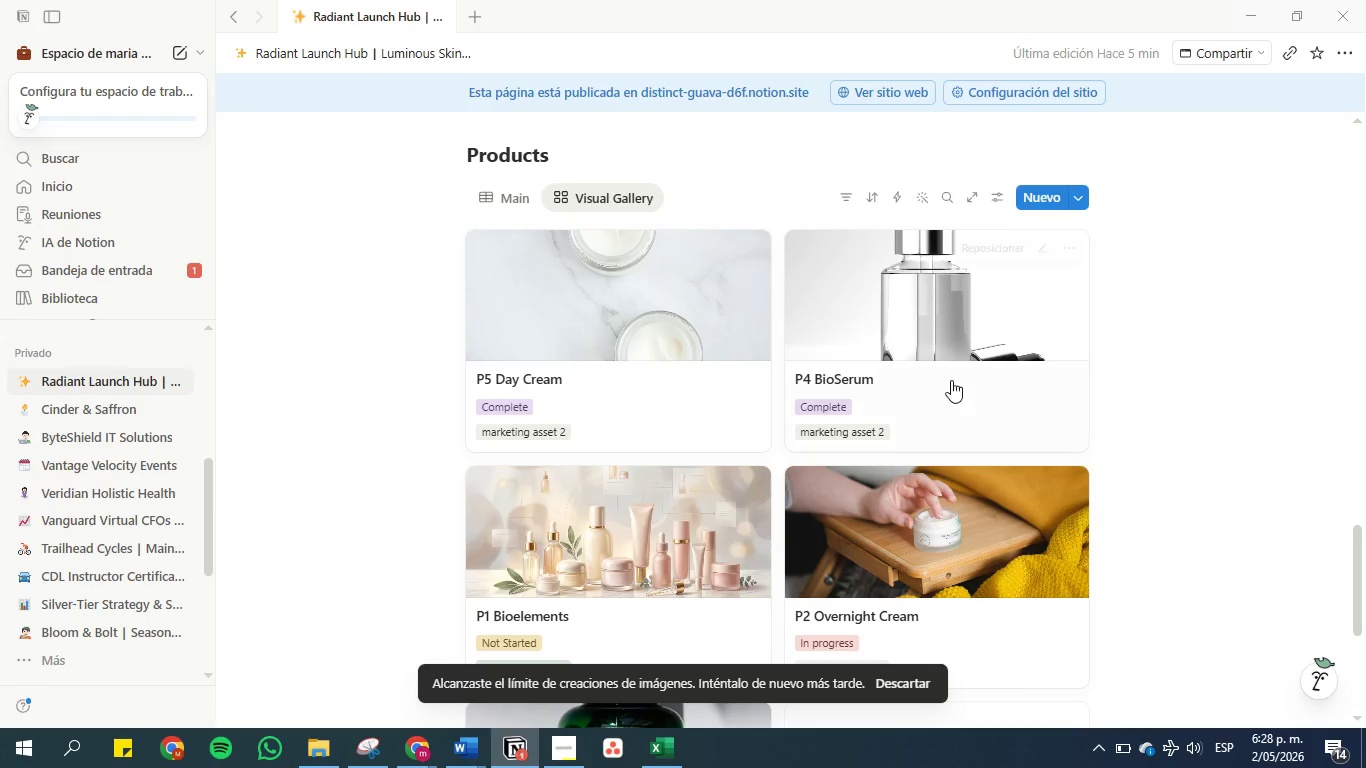 
scroll: coordinate [811, 409], scroll_direction: down, amount: 1.0
 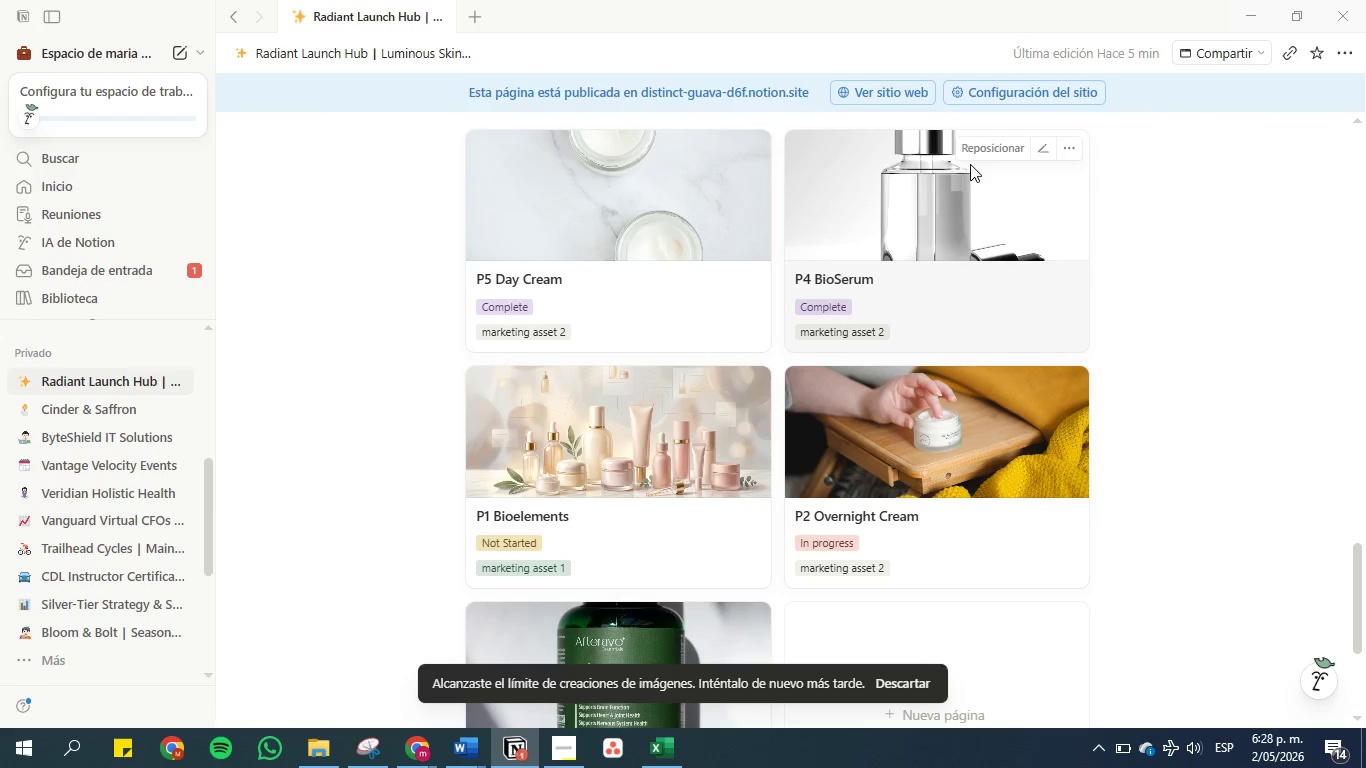 
left_click([983, 149])
 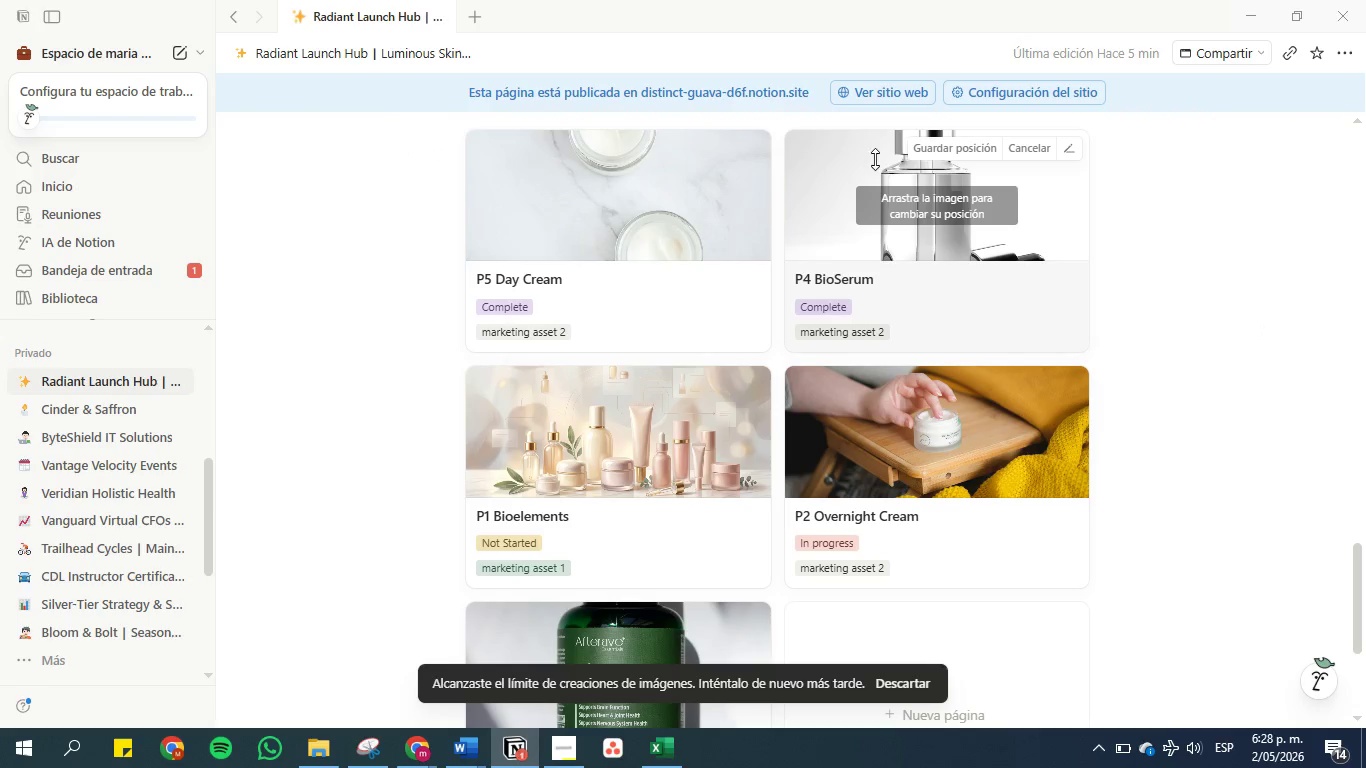 
left_click_drag(start_coordinate=[866, 159], to_coordinate=[860, 272])
 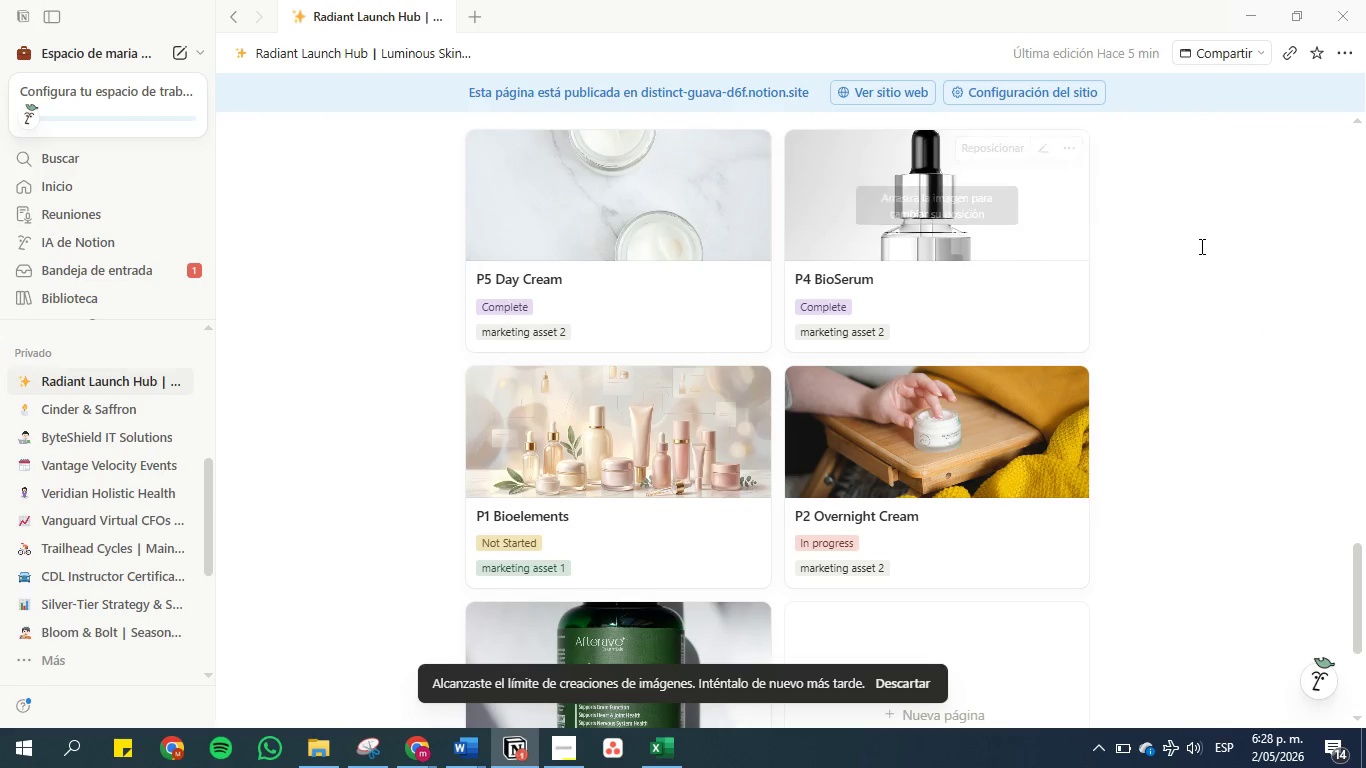 
double_click([1200, 246])
 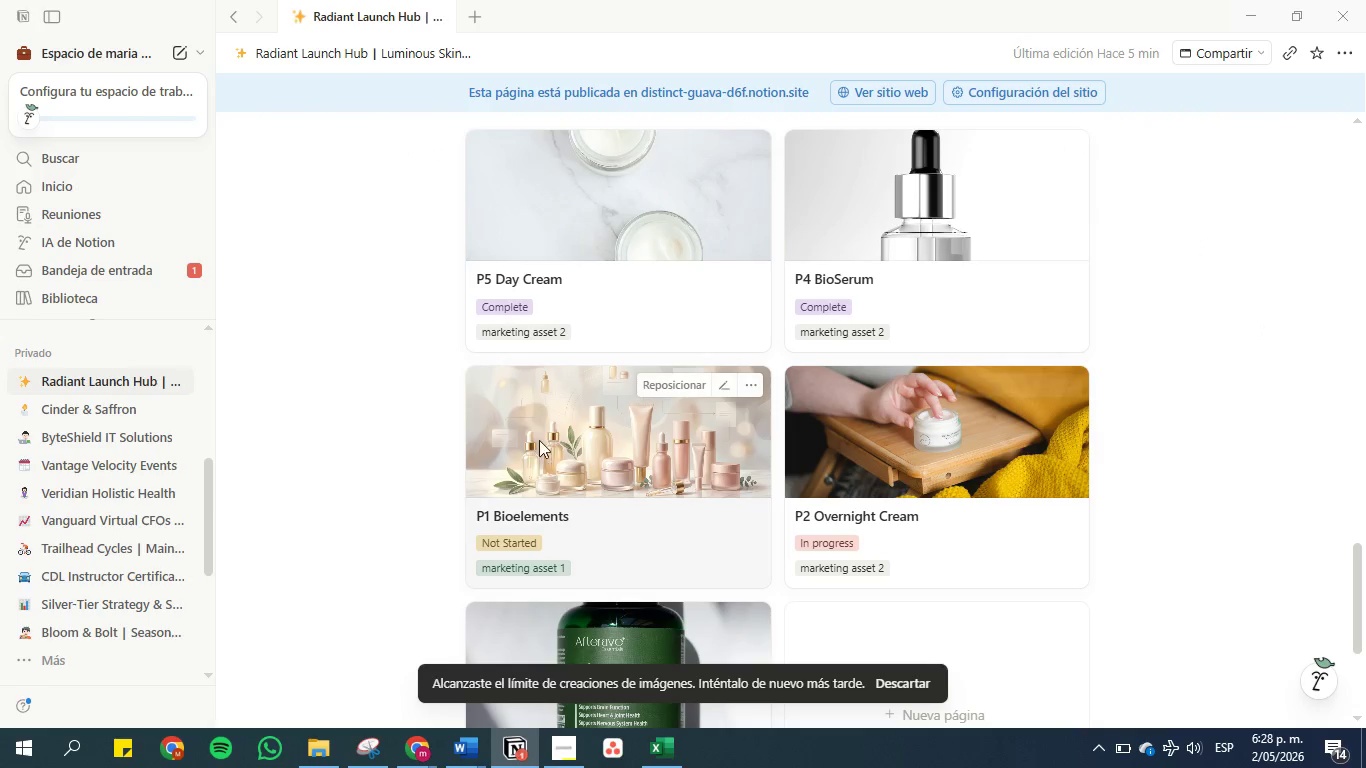 
left_click([572, 396])
 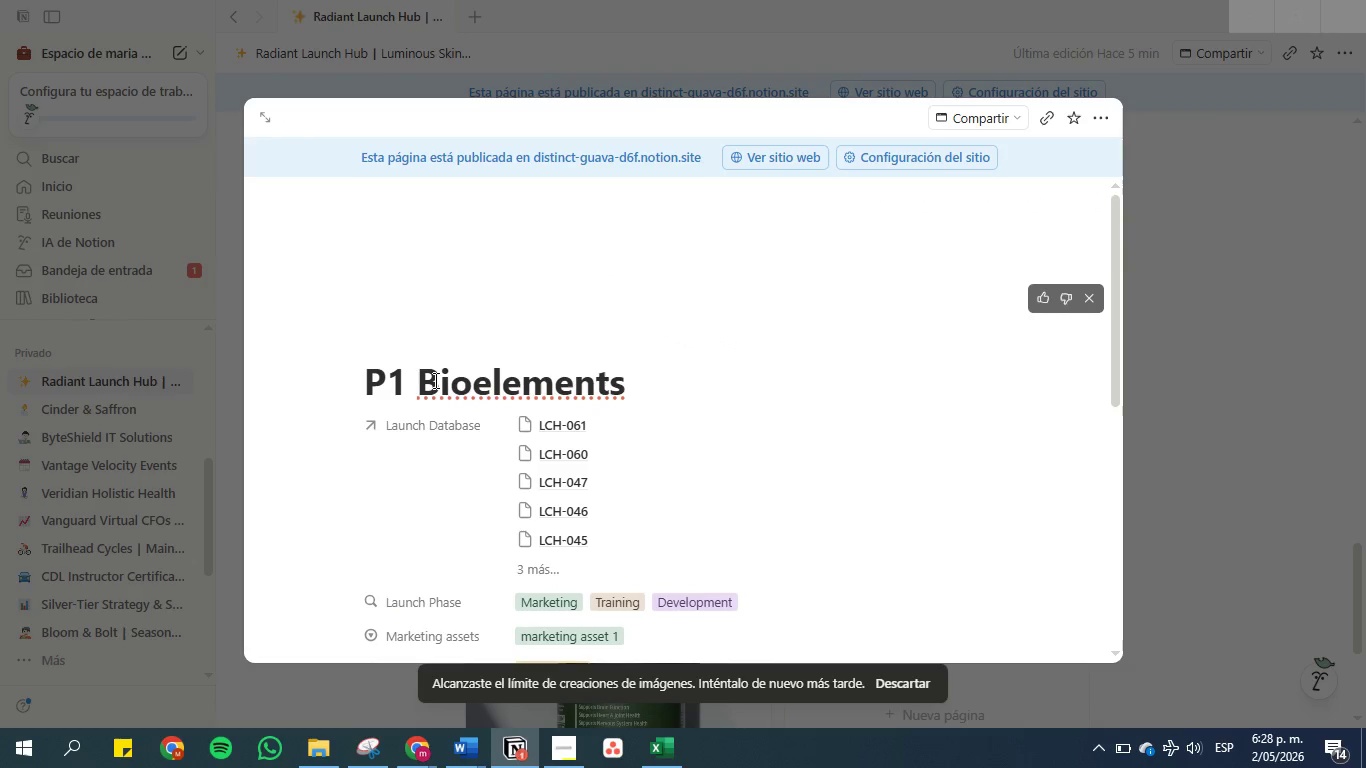 
left_click_drag(start_coordinate=[421, 382], to_coordinate=[654, 388])
 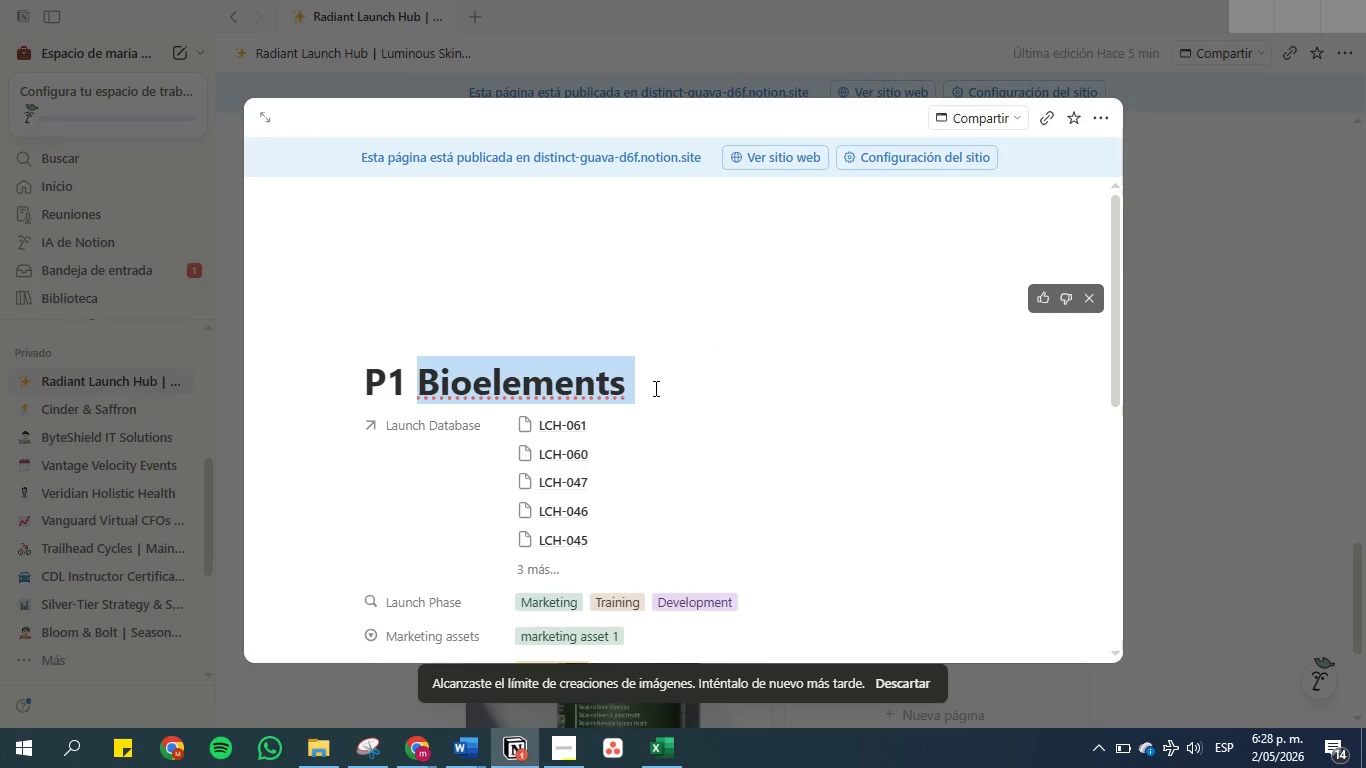 
key(Control+C)
 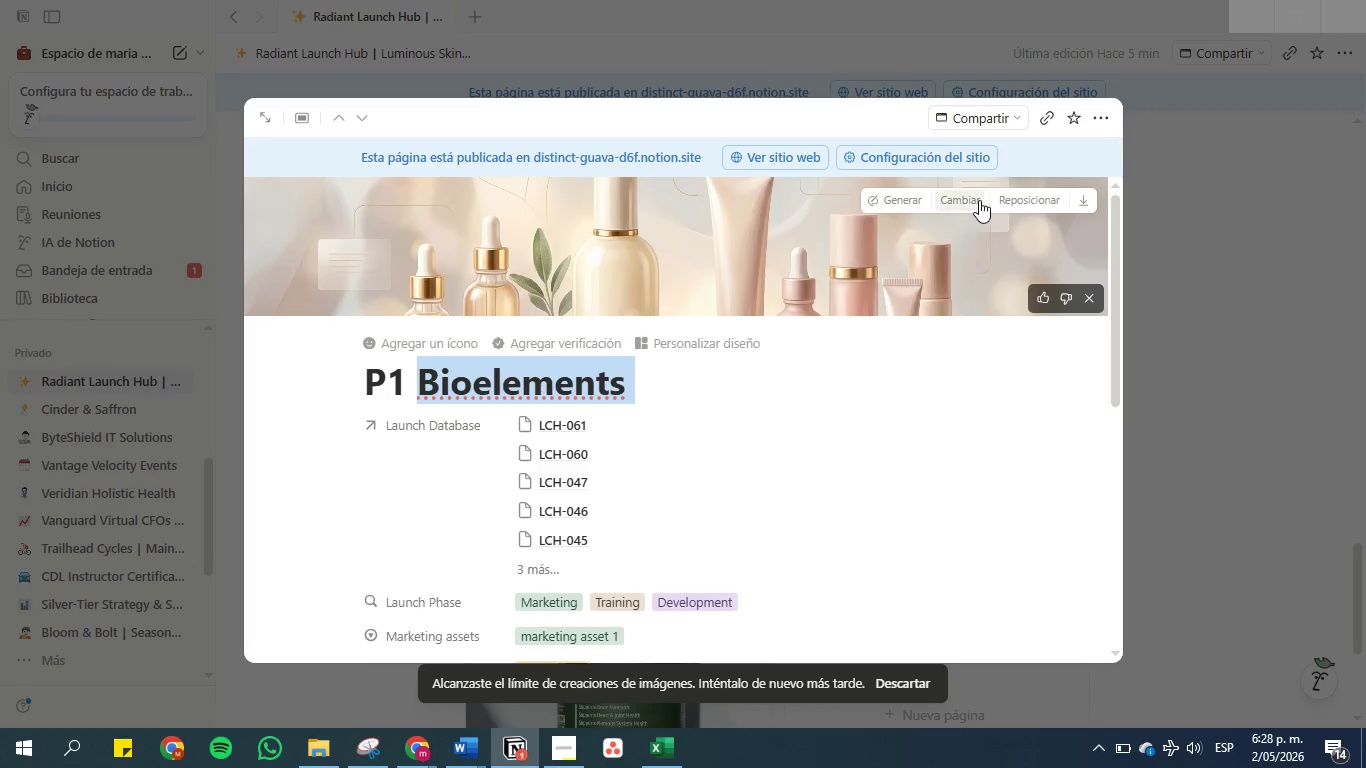 
left_click([952, 205])
 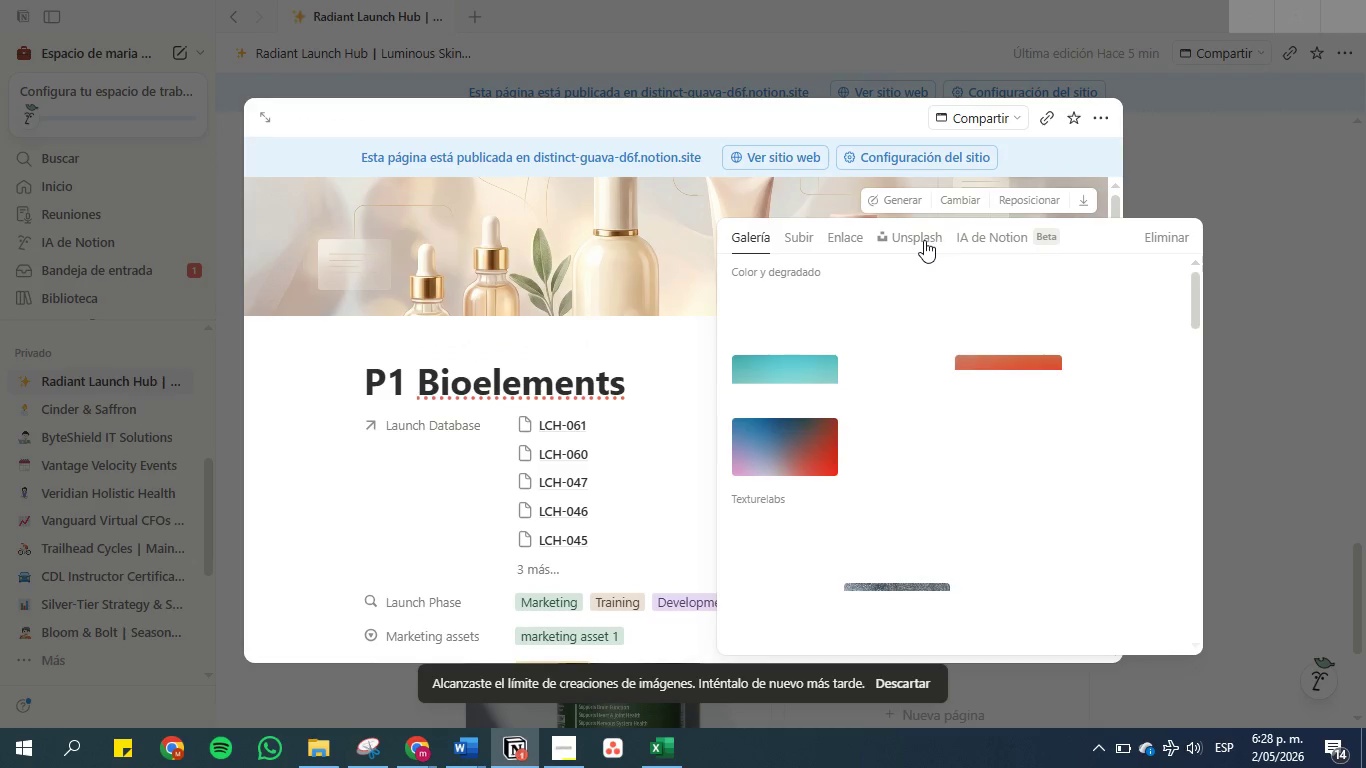 
left_click([916, 239])
 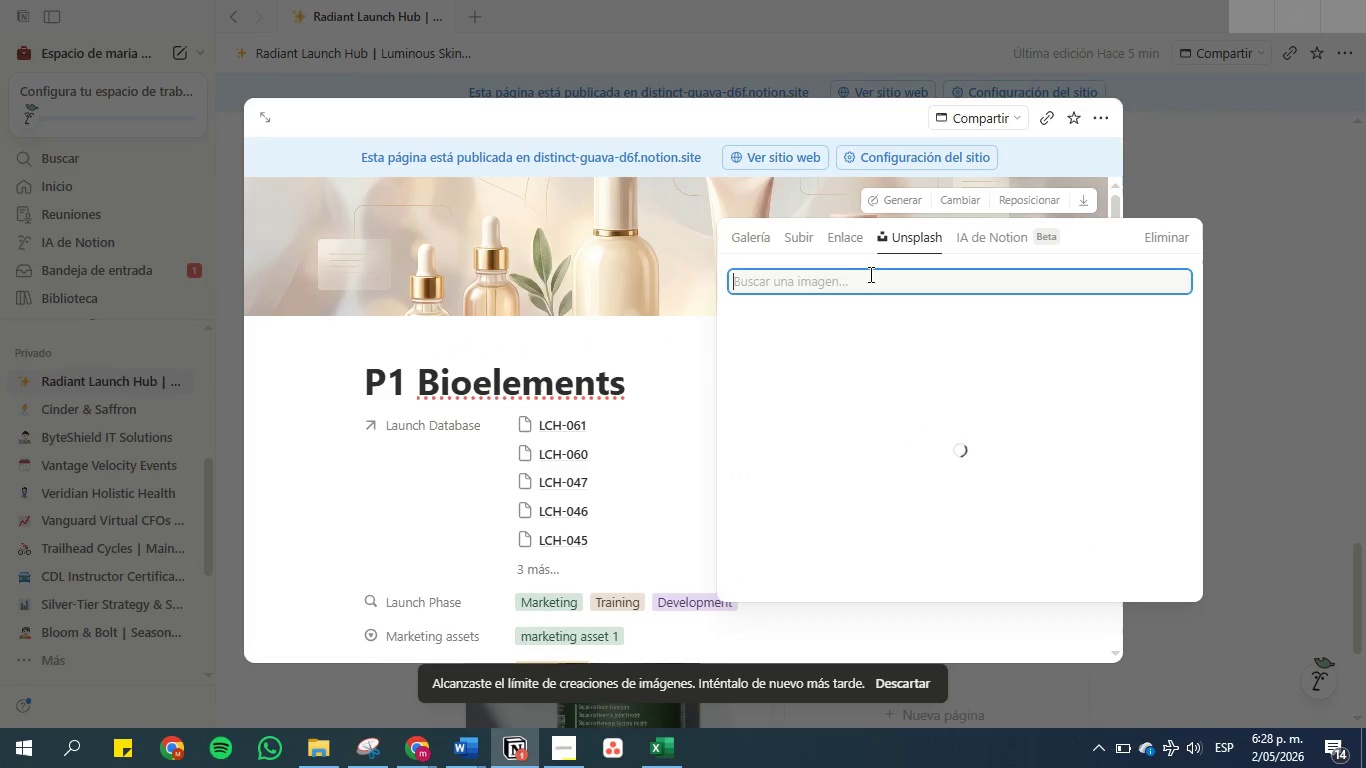 
left_click([865, 281])
 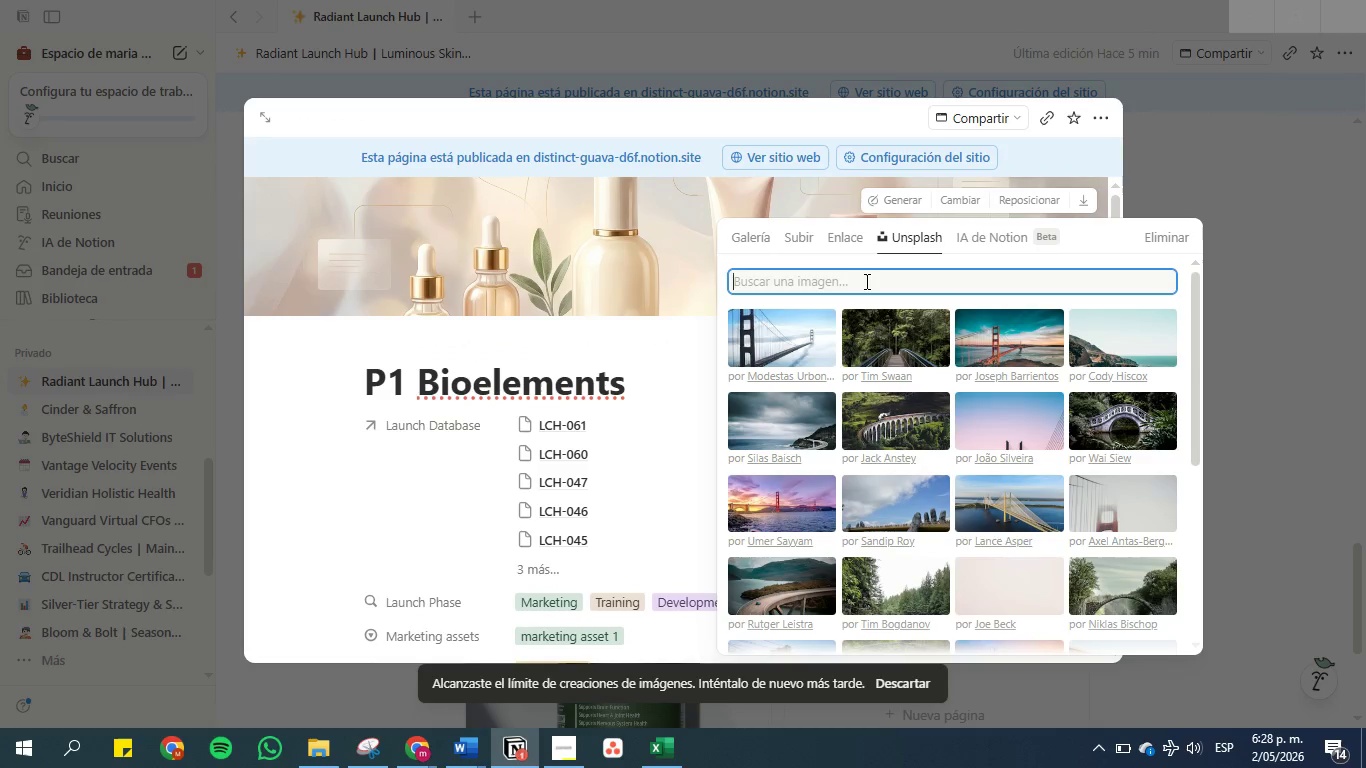 
key(Control+V)
 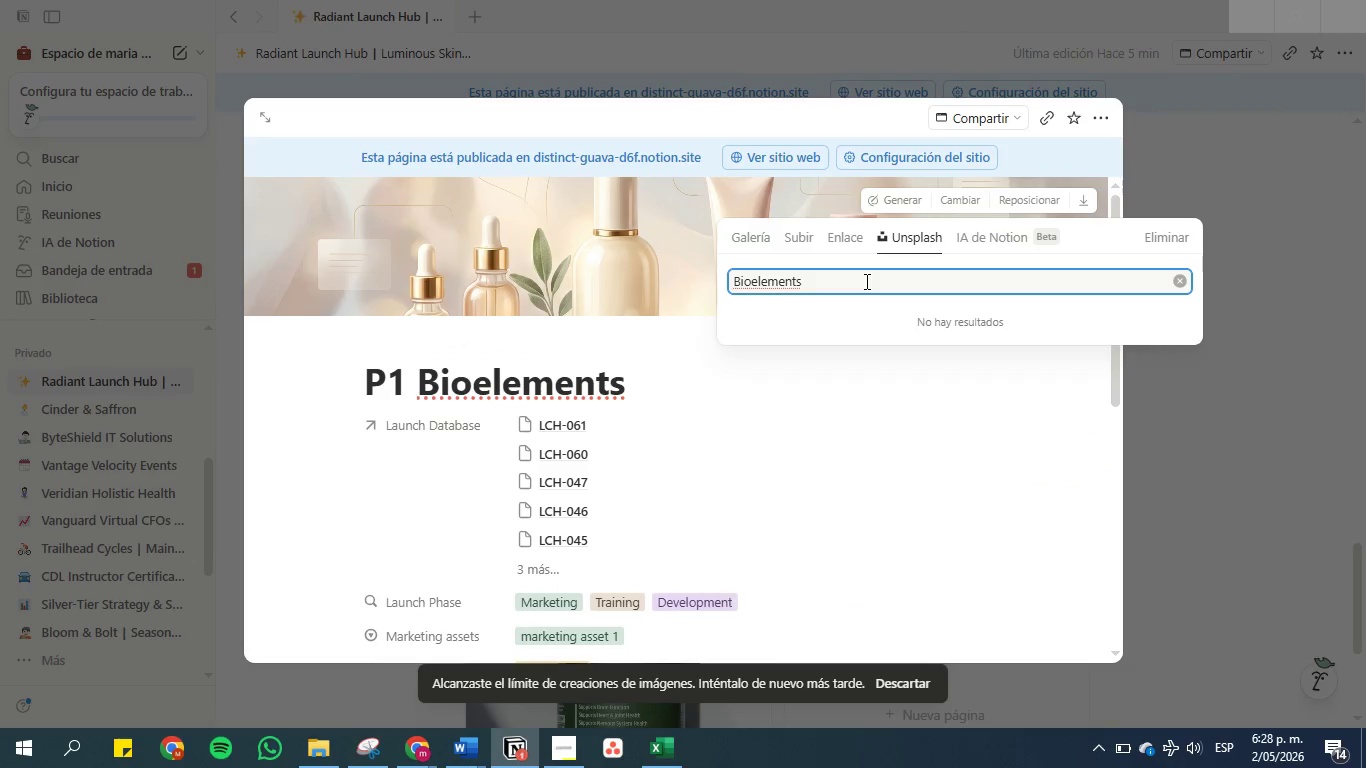 
double_click([865, 281])
 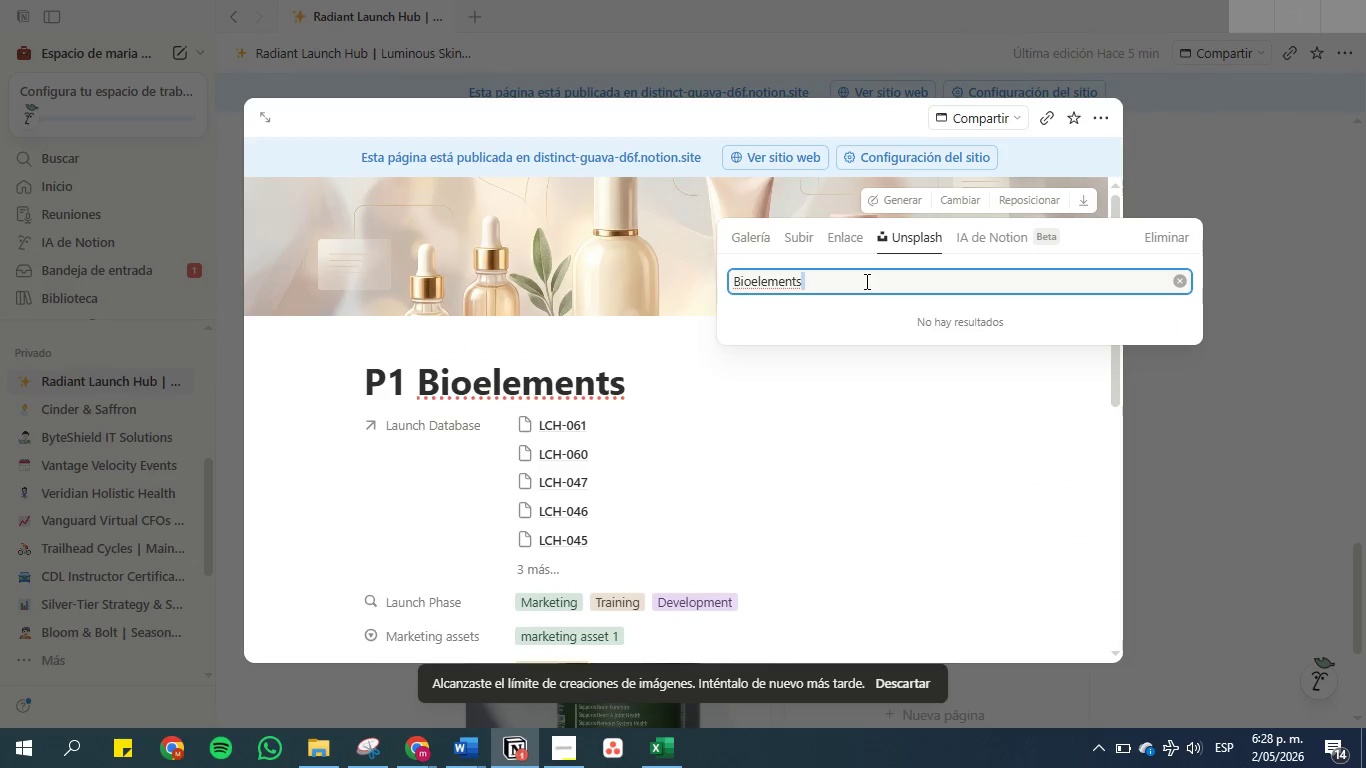 
triple_click([865, 281])
 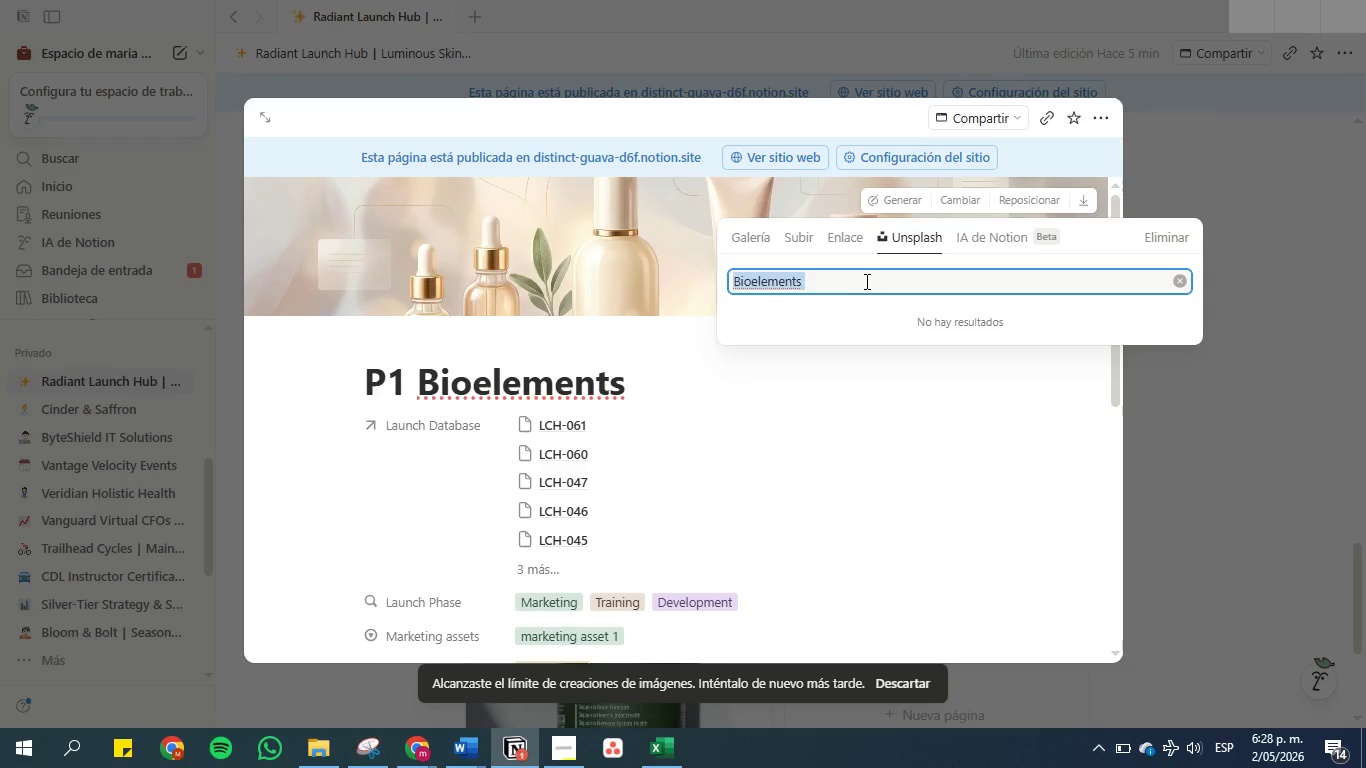 
type(creams)
 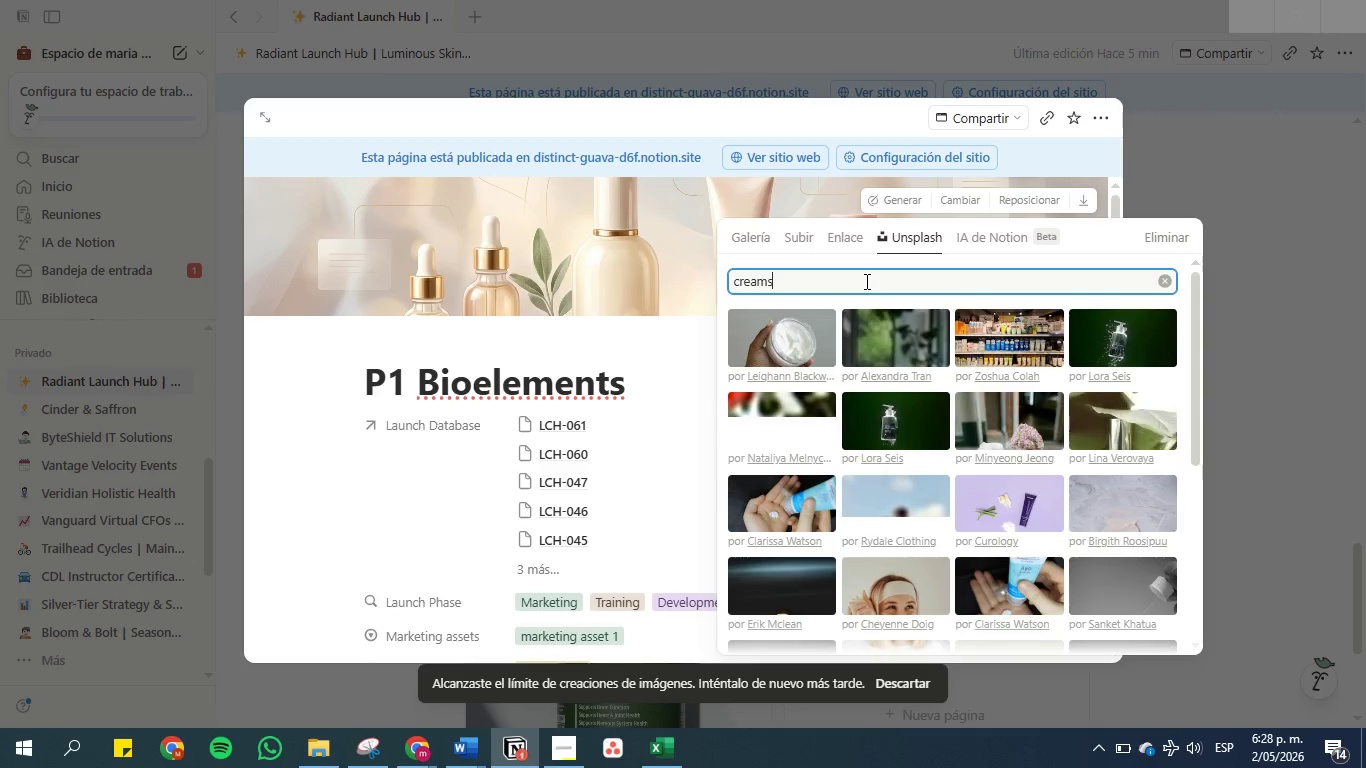 
double_click([761, 335])
 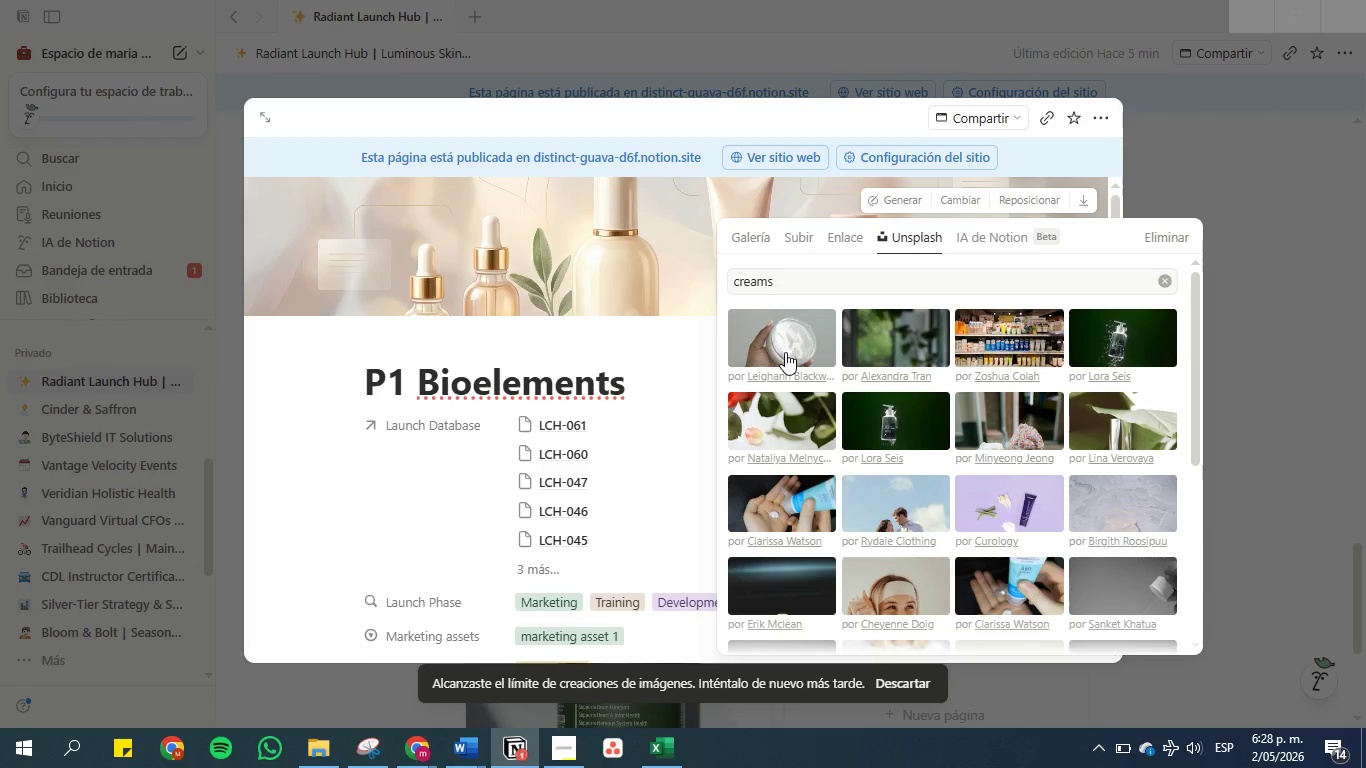 
double_click([788, 340])
 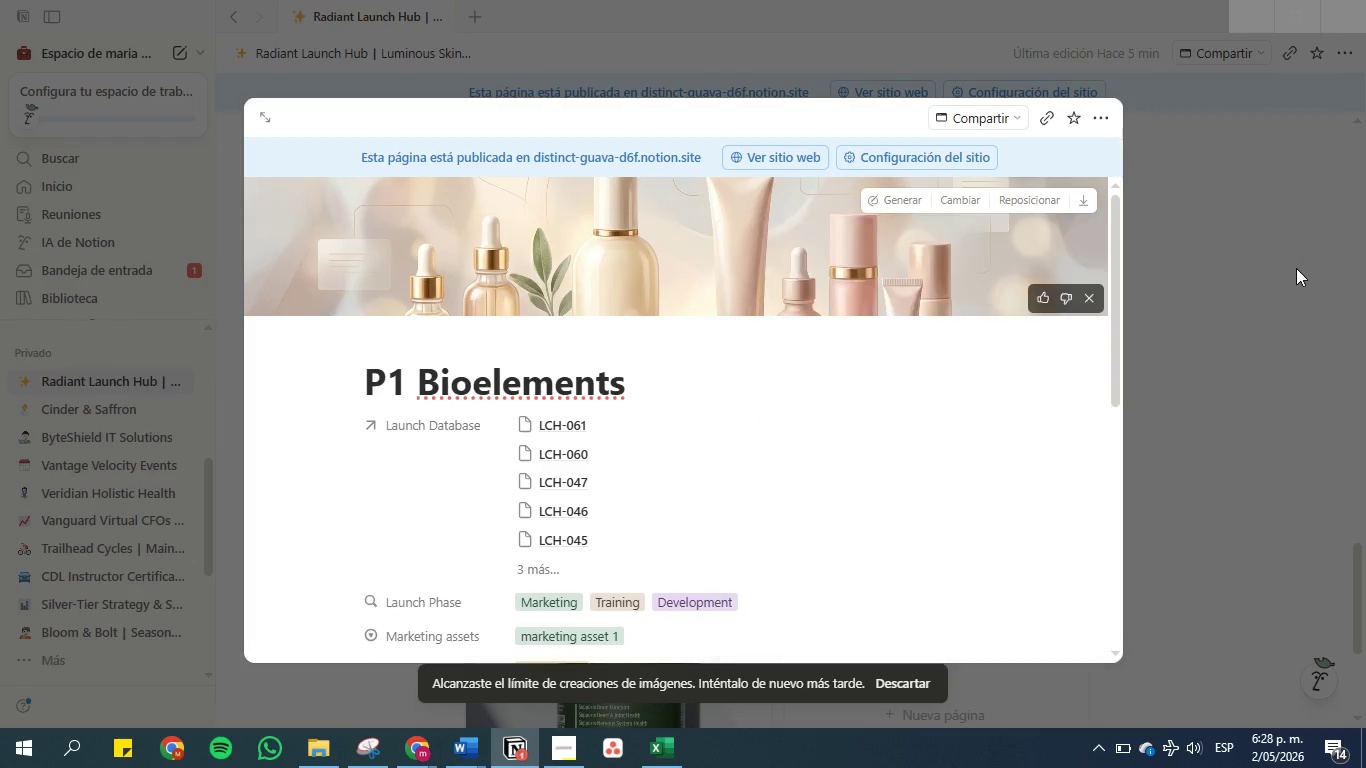 
double_click([1296, 268])
 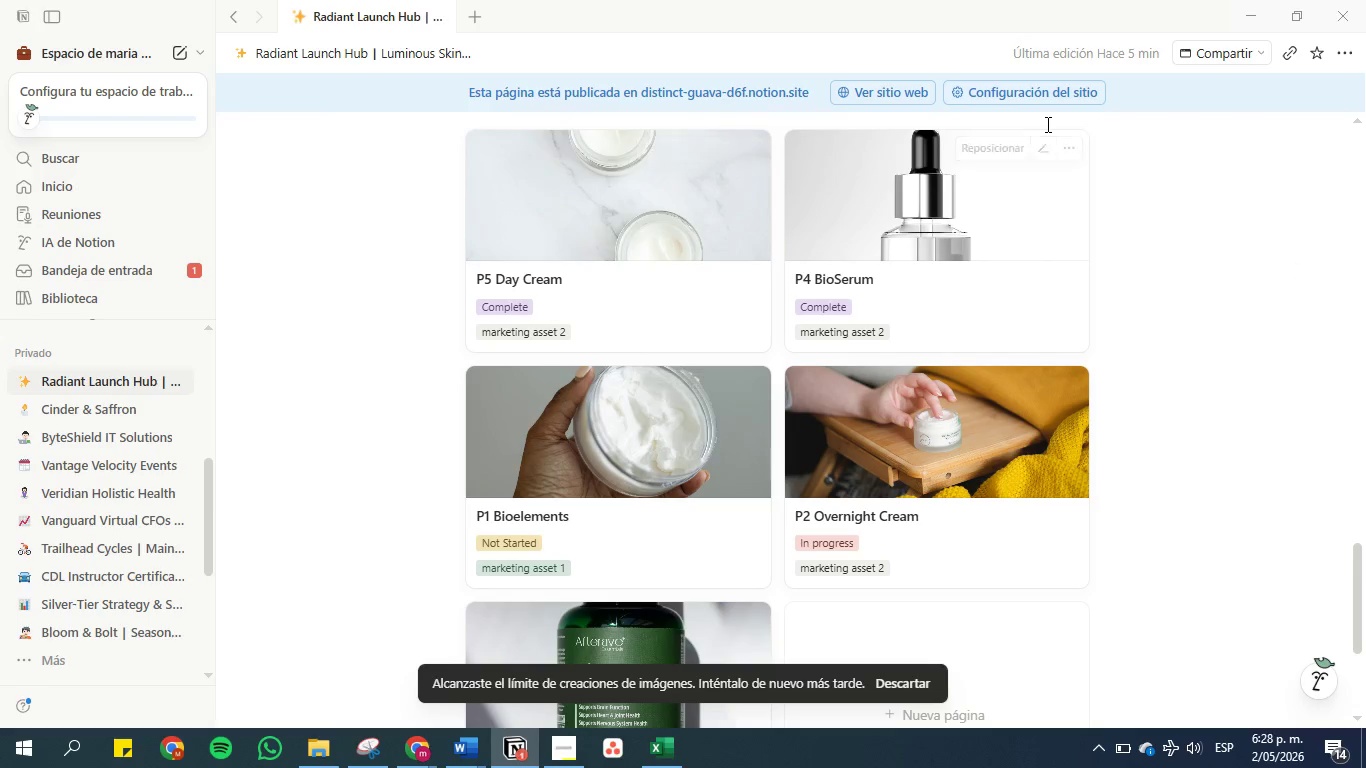 
left_click([897, 89])
 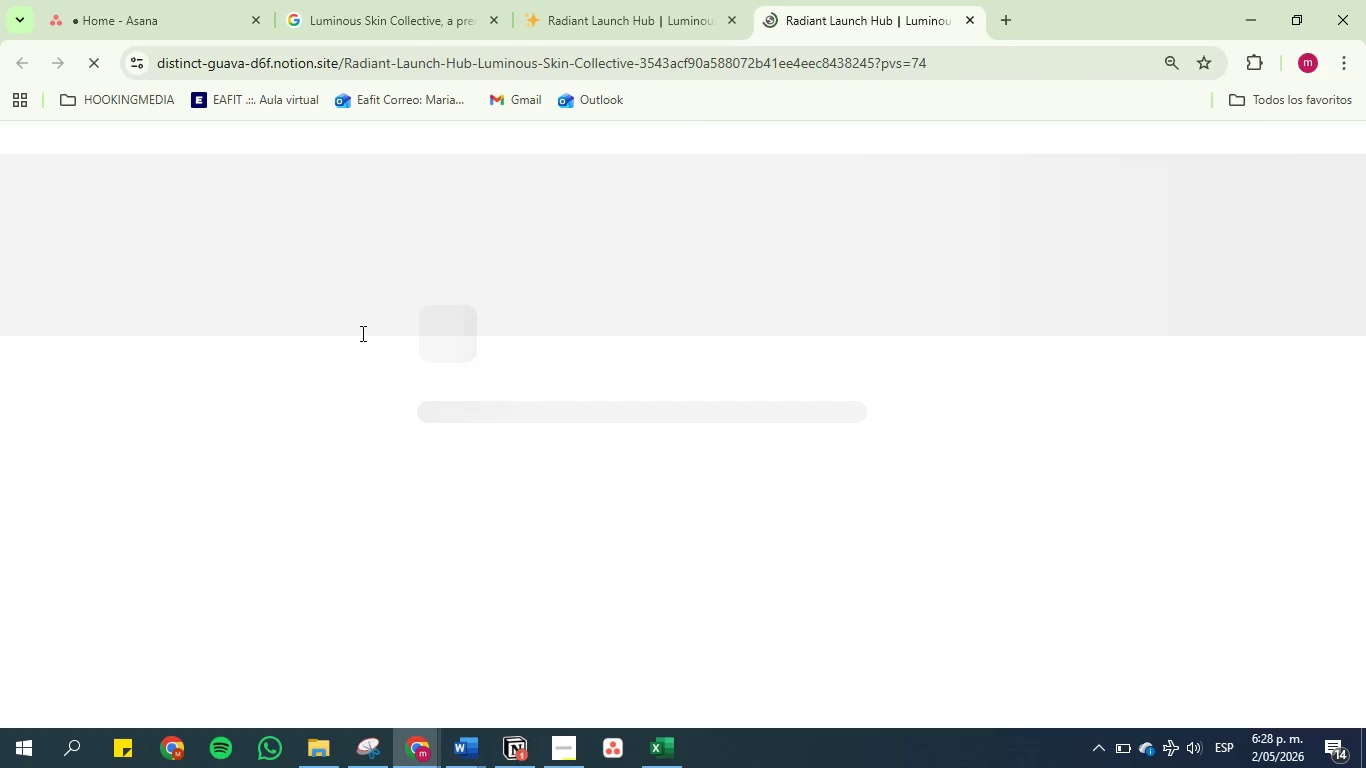 
wait(6.41)
 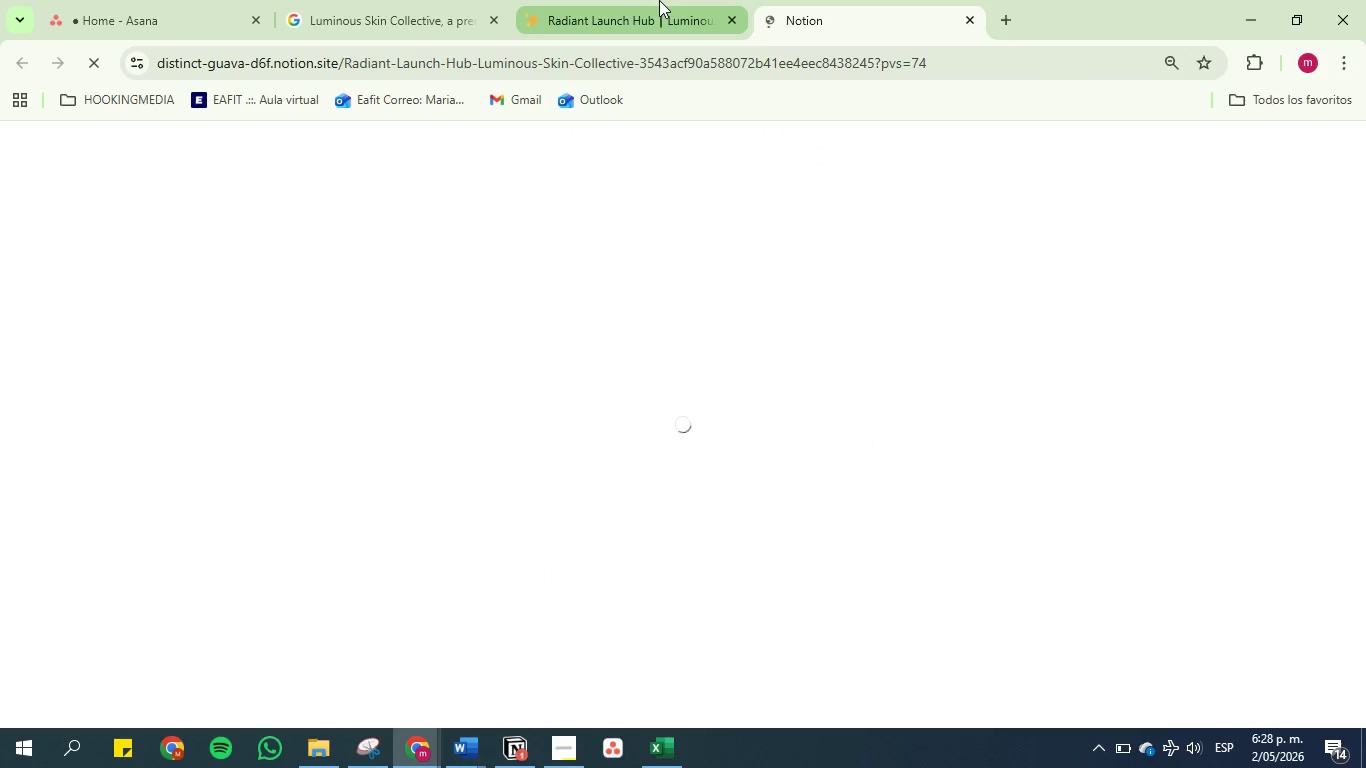 
scroll: coordinate [394, 322], scroll_direction: down, amount: 20.0
 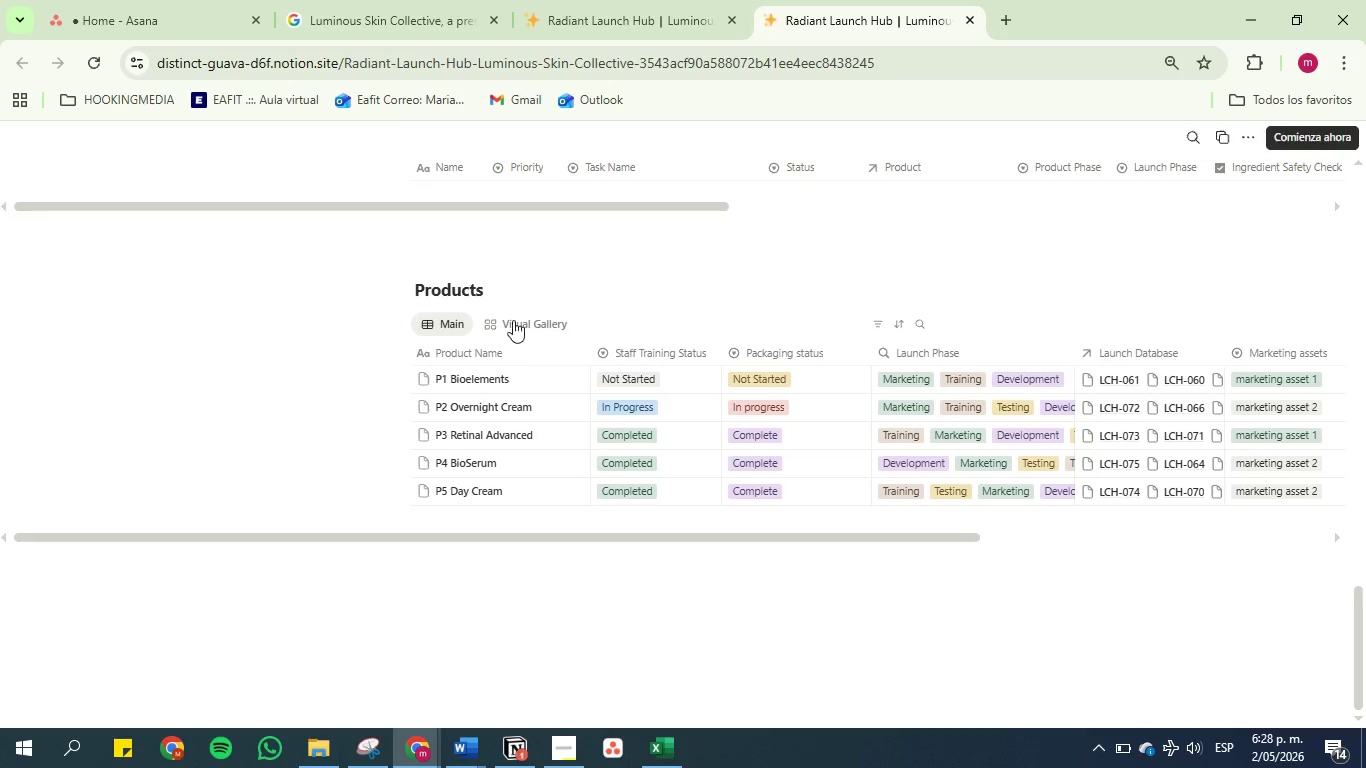 
left_click([513, 320])
 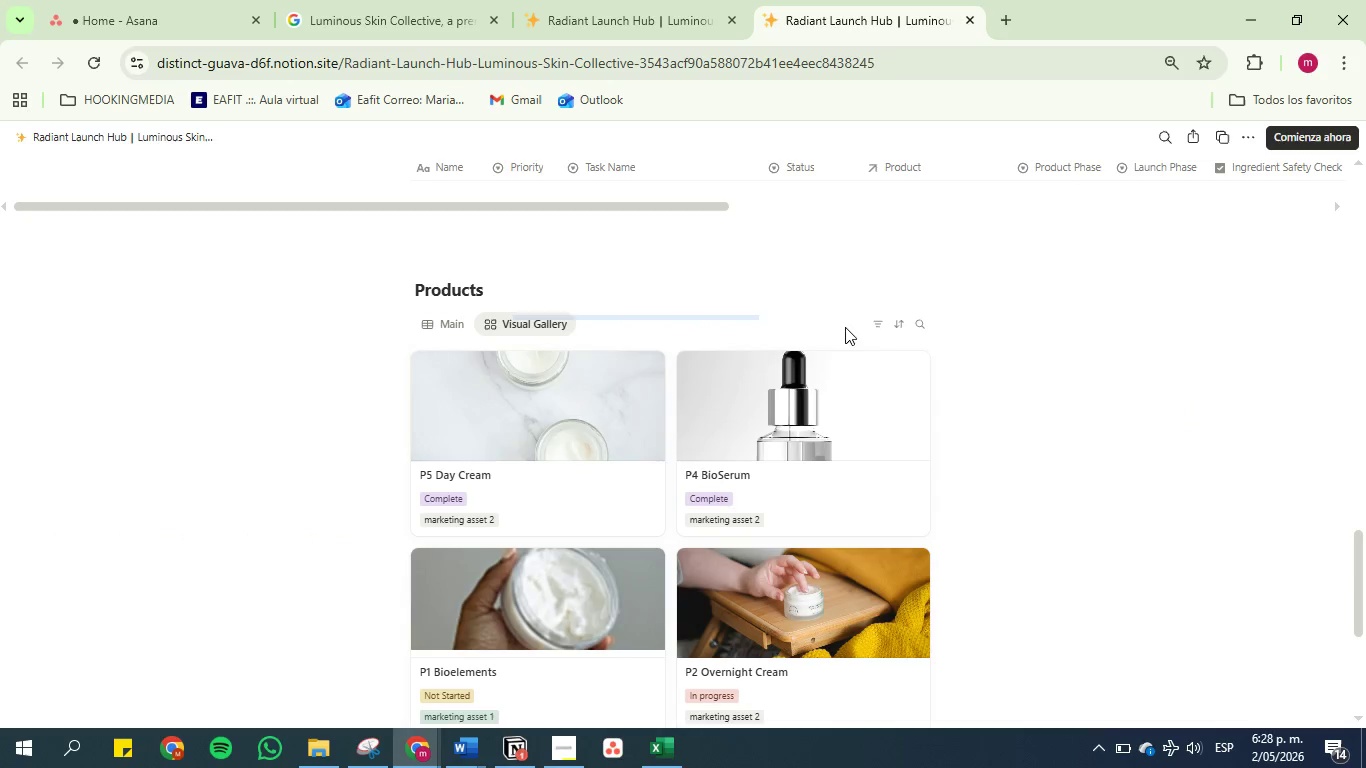 
scroll: coordinate [1002, 376], scroll_direction: down, amount: 1.0
 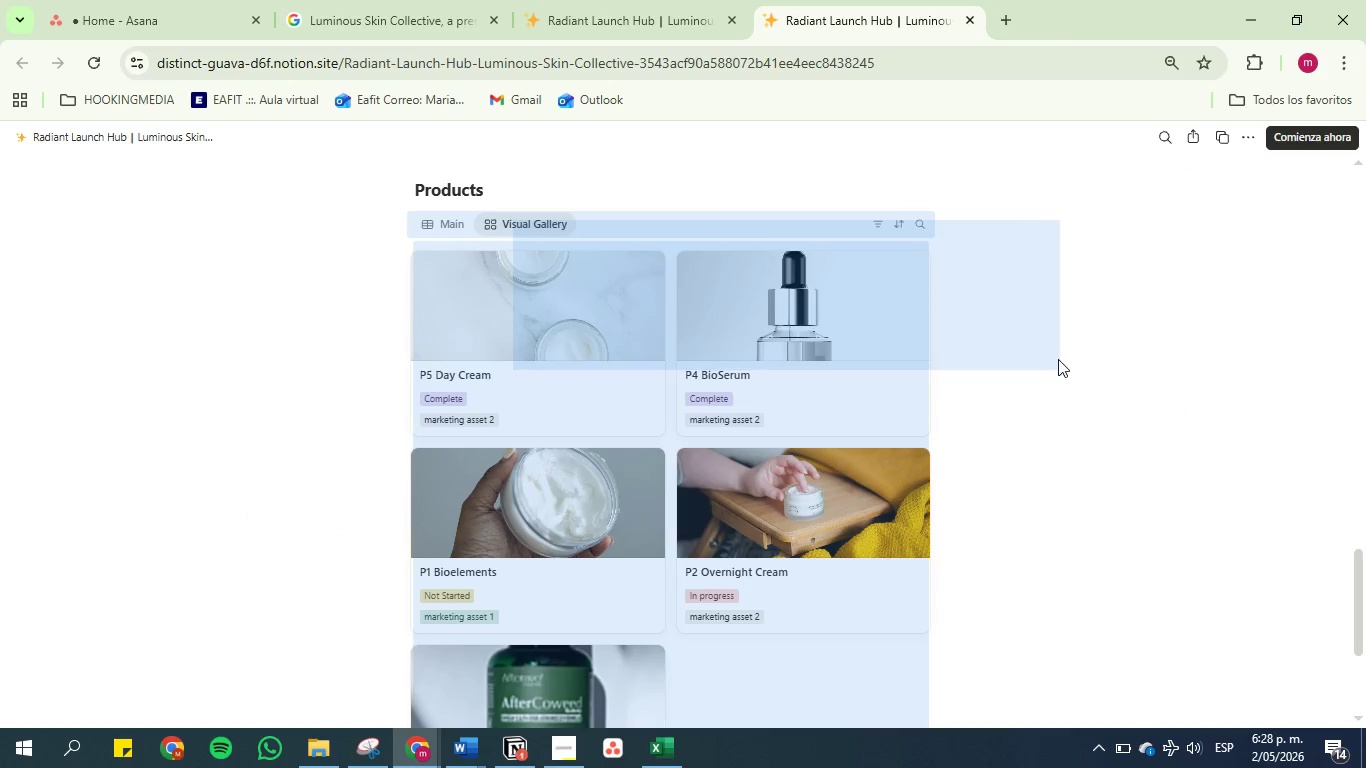 
left_click([1056, 352])